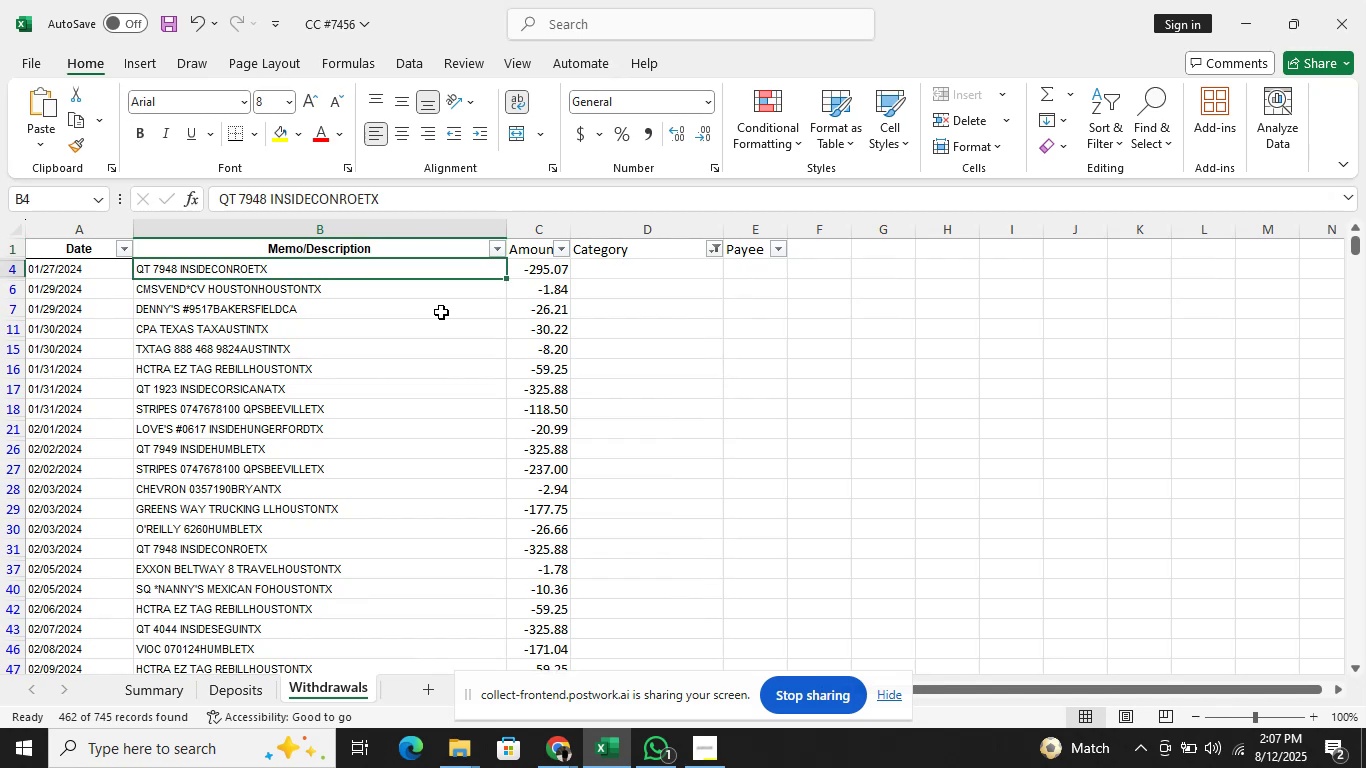 
hold_key(key=ArrowDown, duration=0.37)
 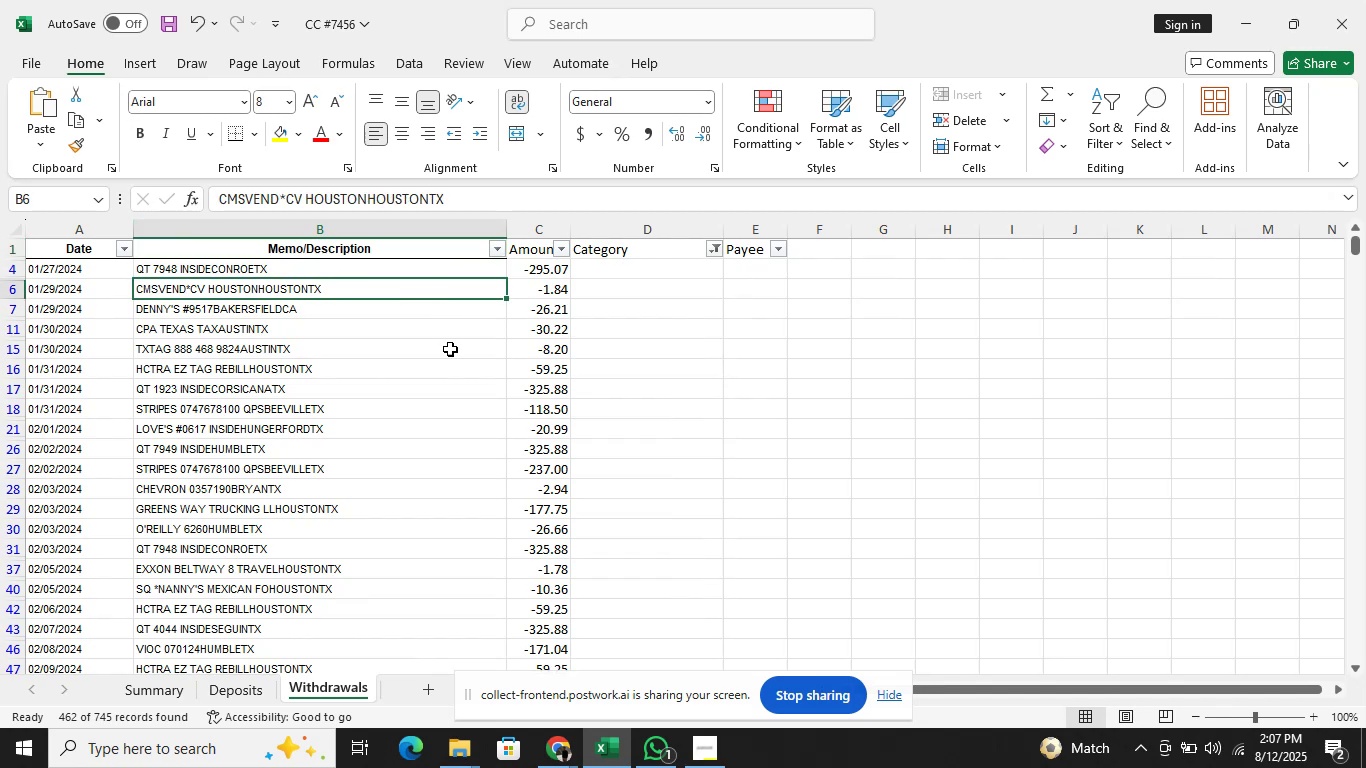 
scroll: coordinate [406, 405], scroll_direction: down, amount: 2.0
 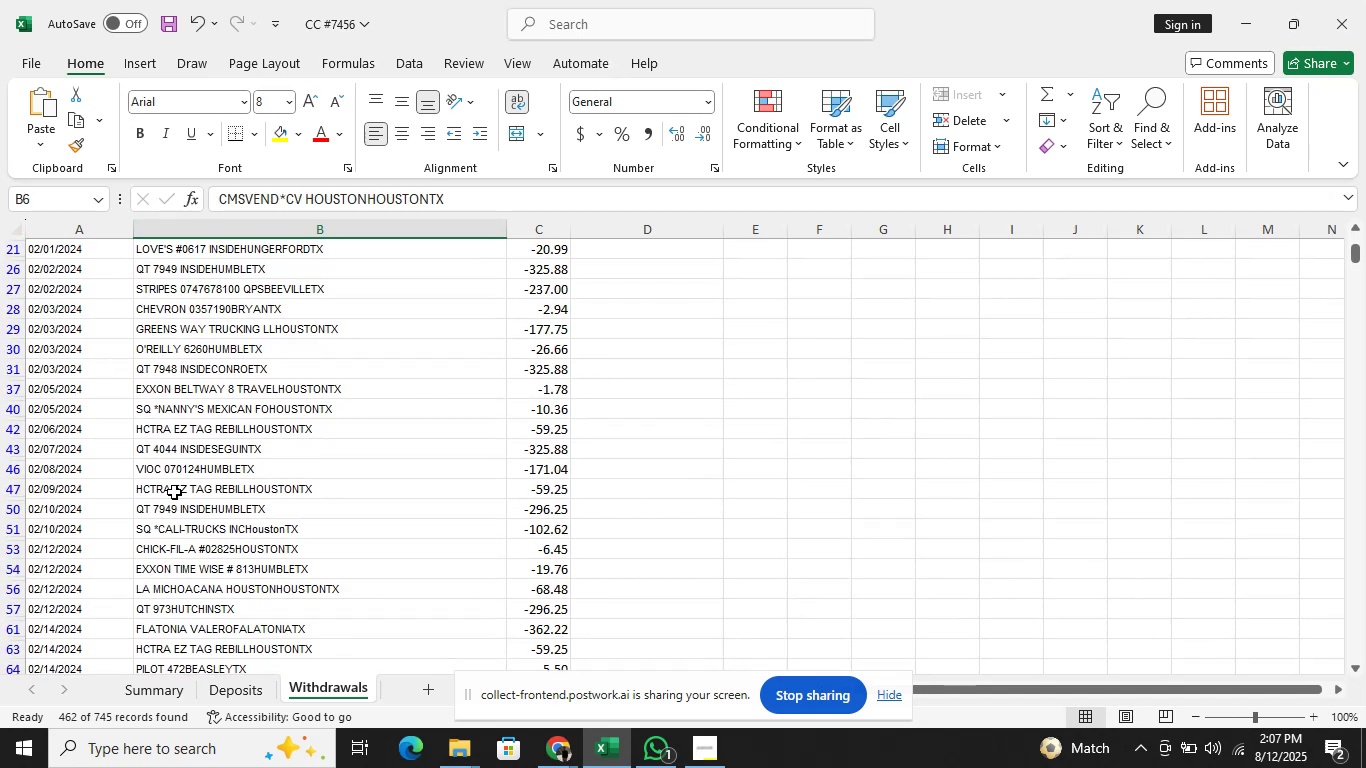 
left_click([234, 551])
 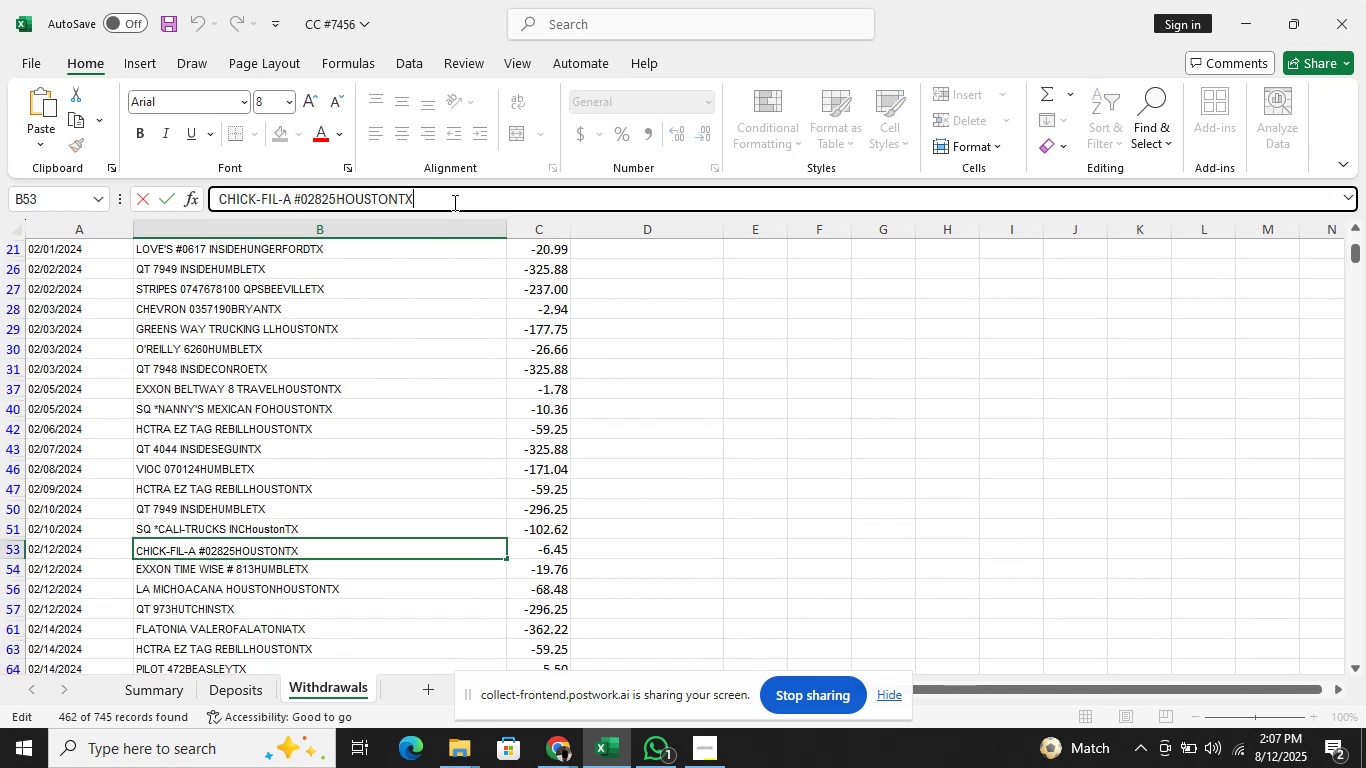 
hold_key(key=ArrowLeft, duration=0.97)
 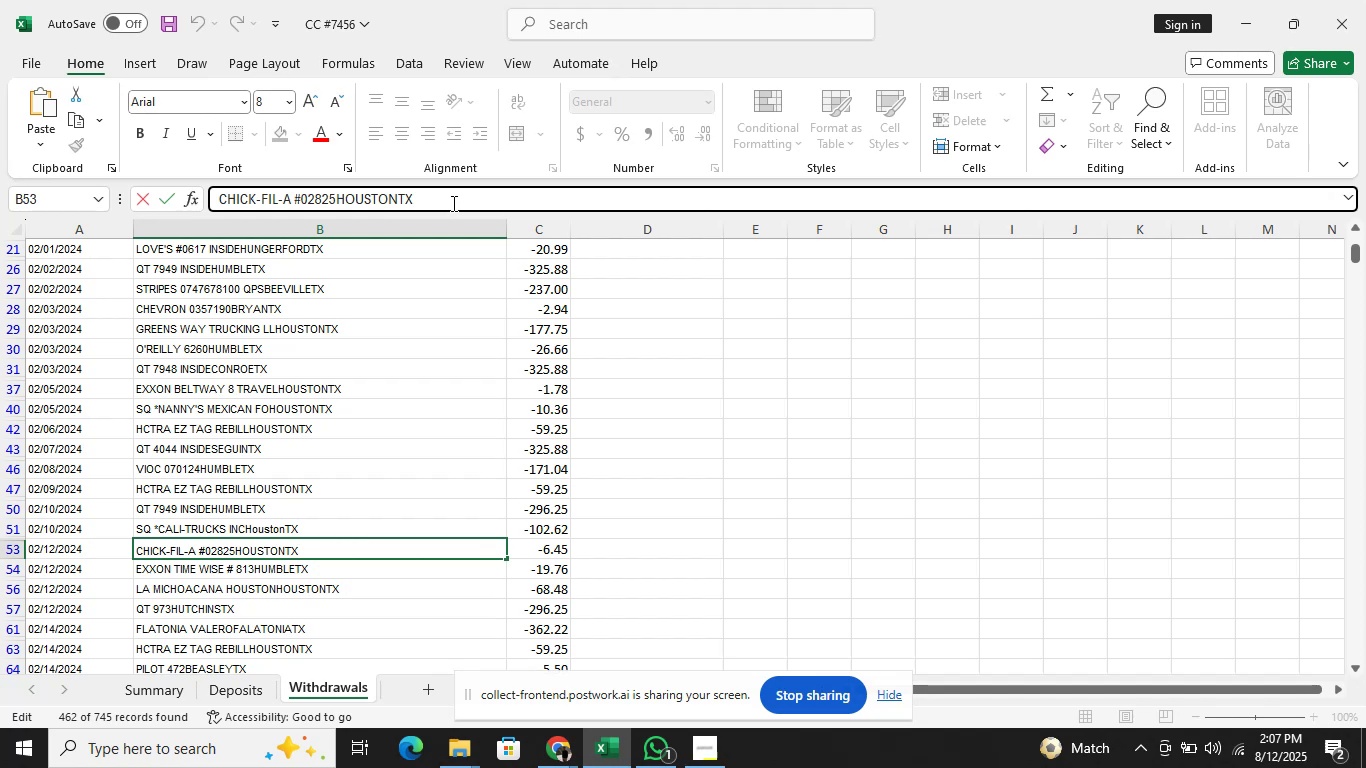 
key(ArrowLeft)
 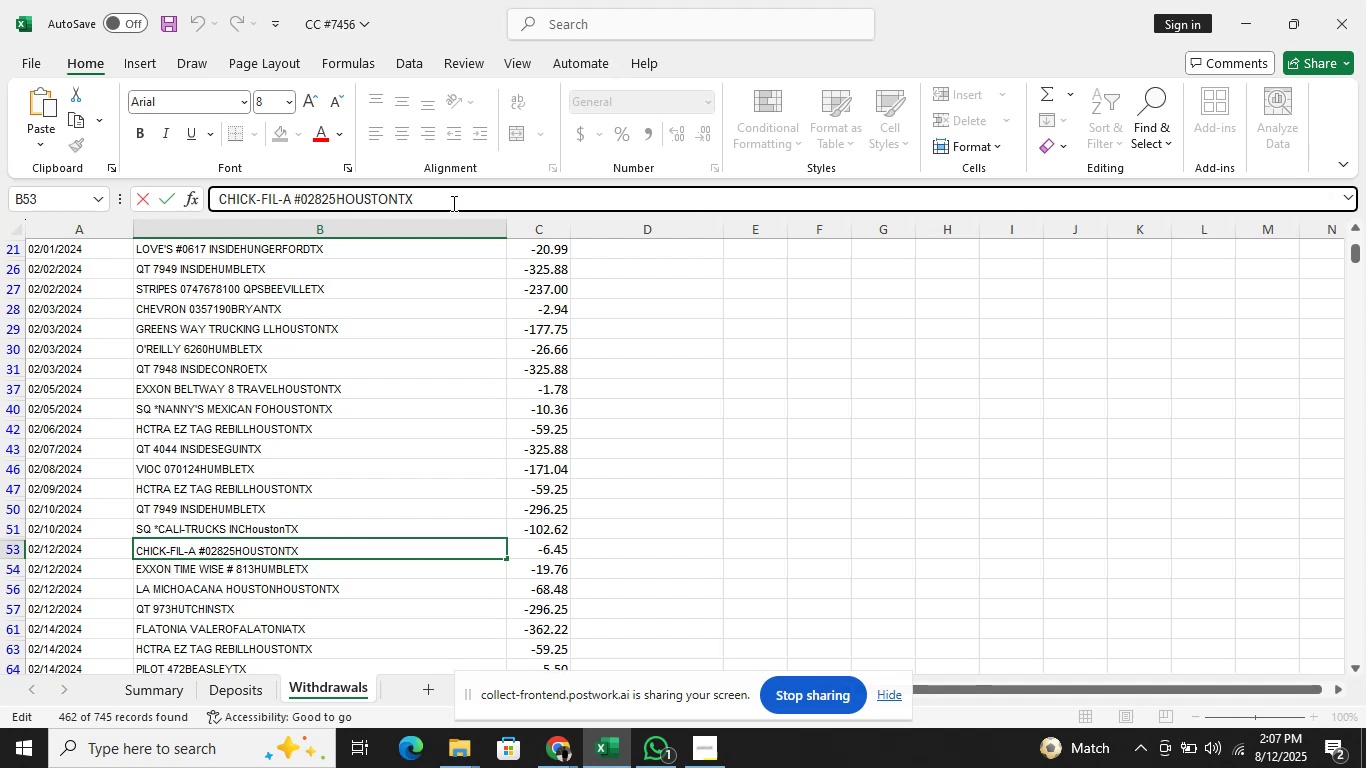 
key(ArrowLeft)
 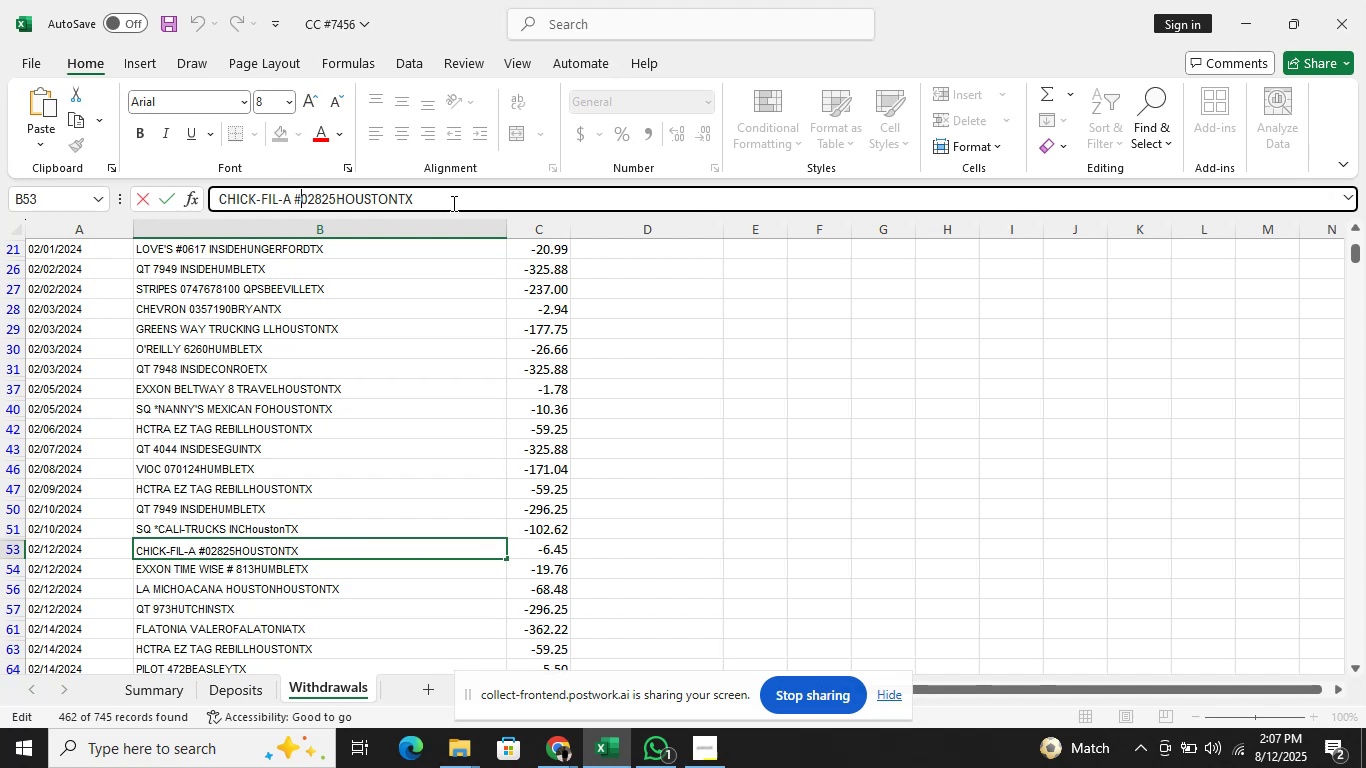 
key(ArrowLeft)
 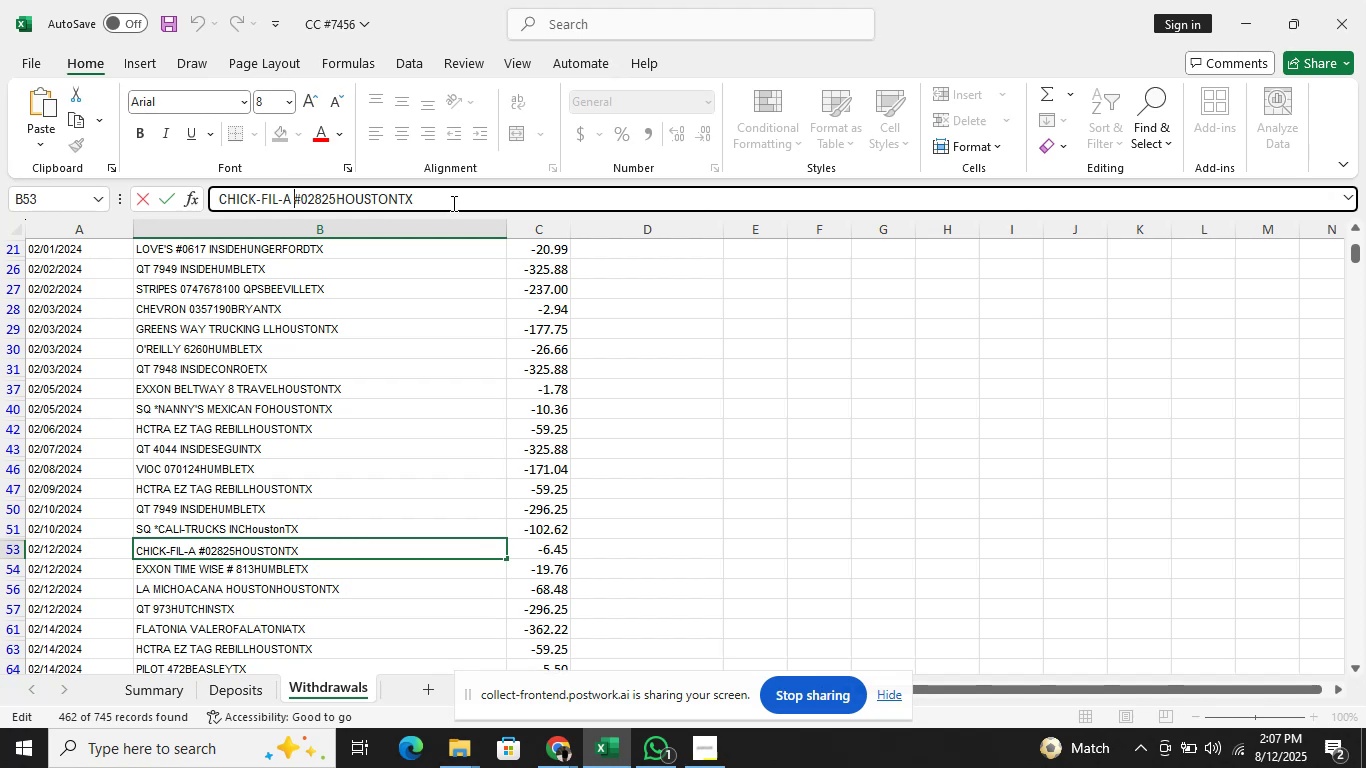 
hold_key(key=ShiftRight, duration=1.12)
 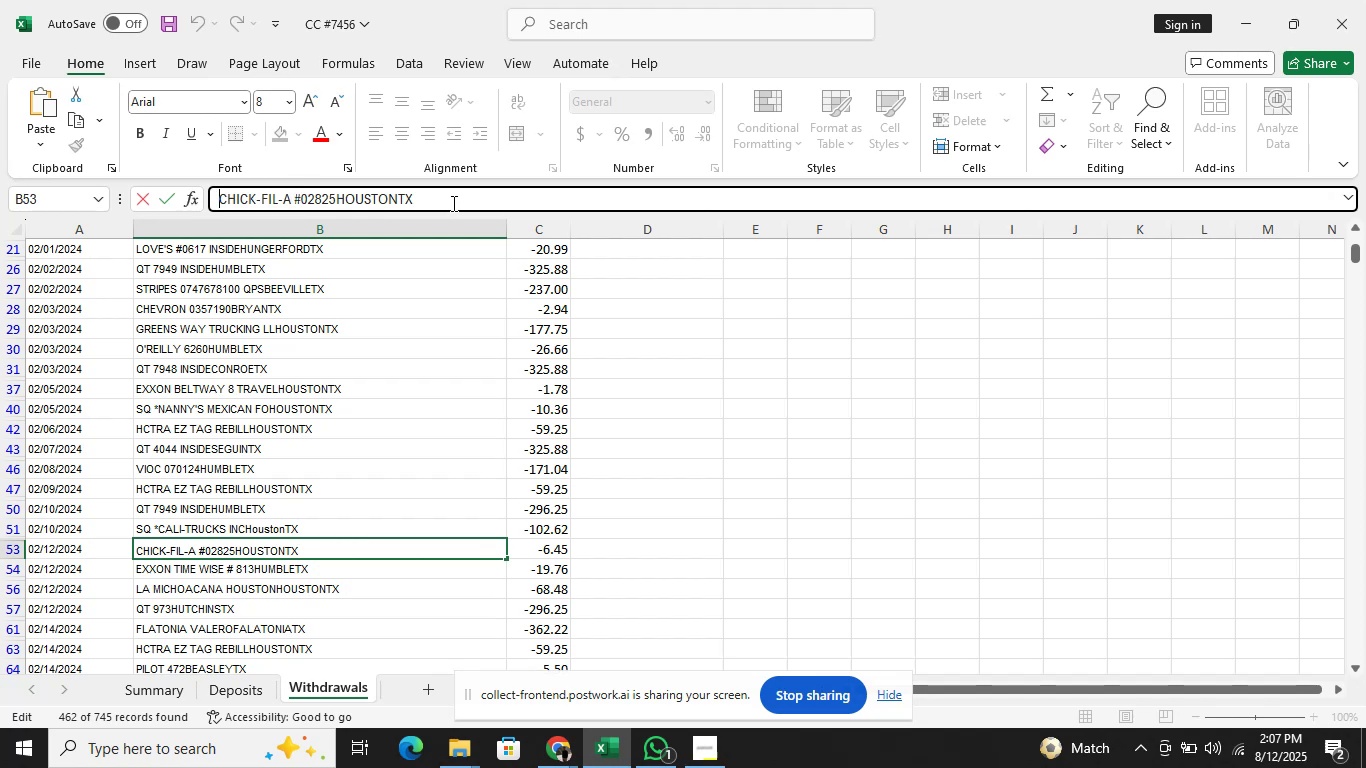 
hold_key(key=ArrowLeft, duration=1.05)
 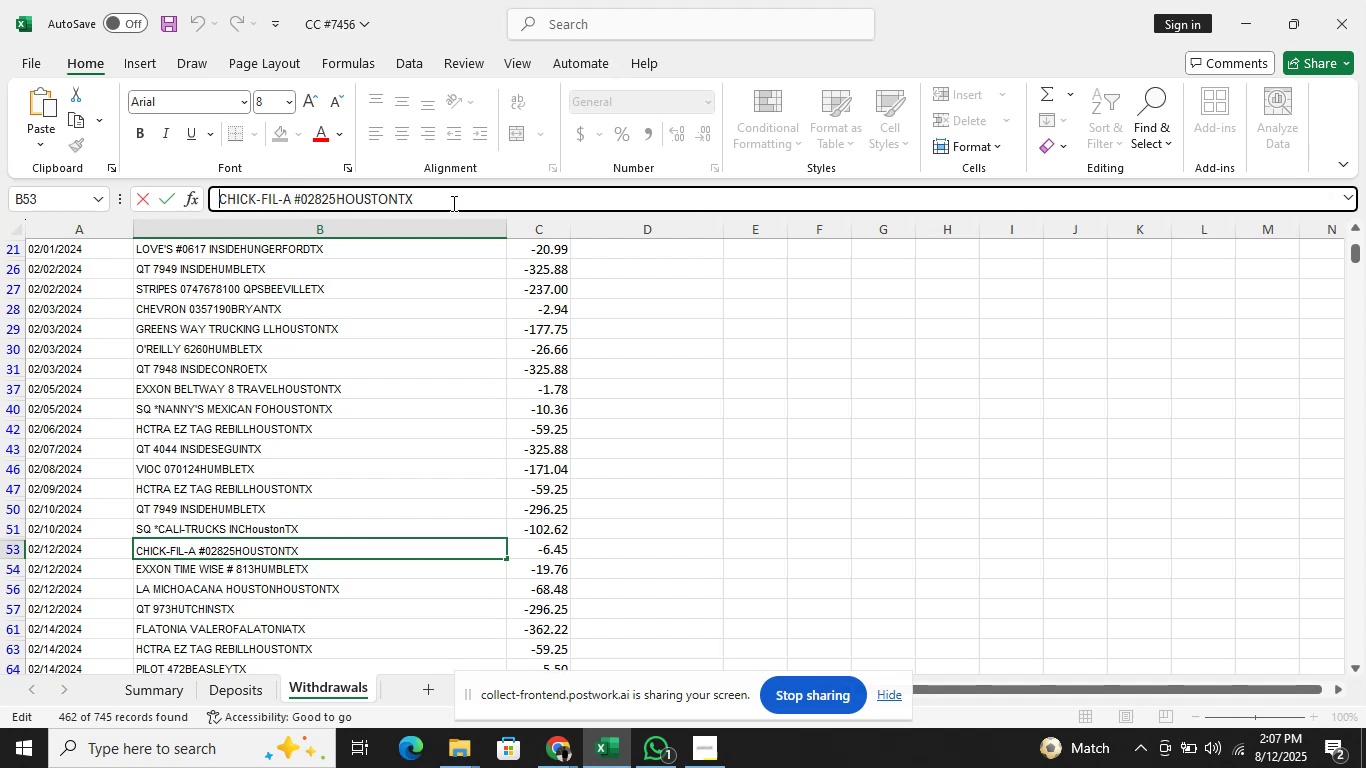 
key(Shift+ArrowLeft)
 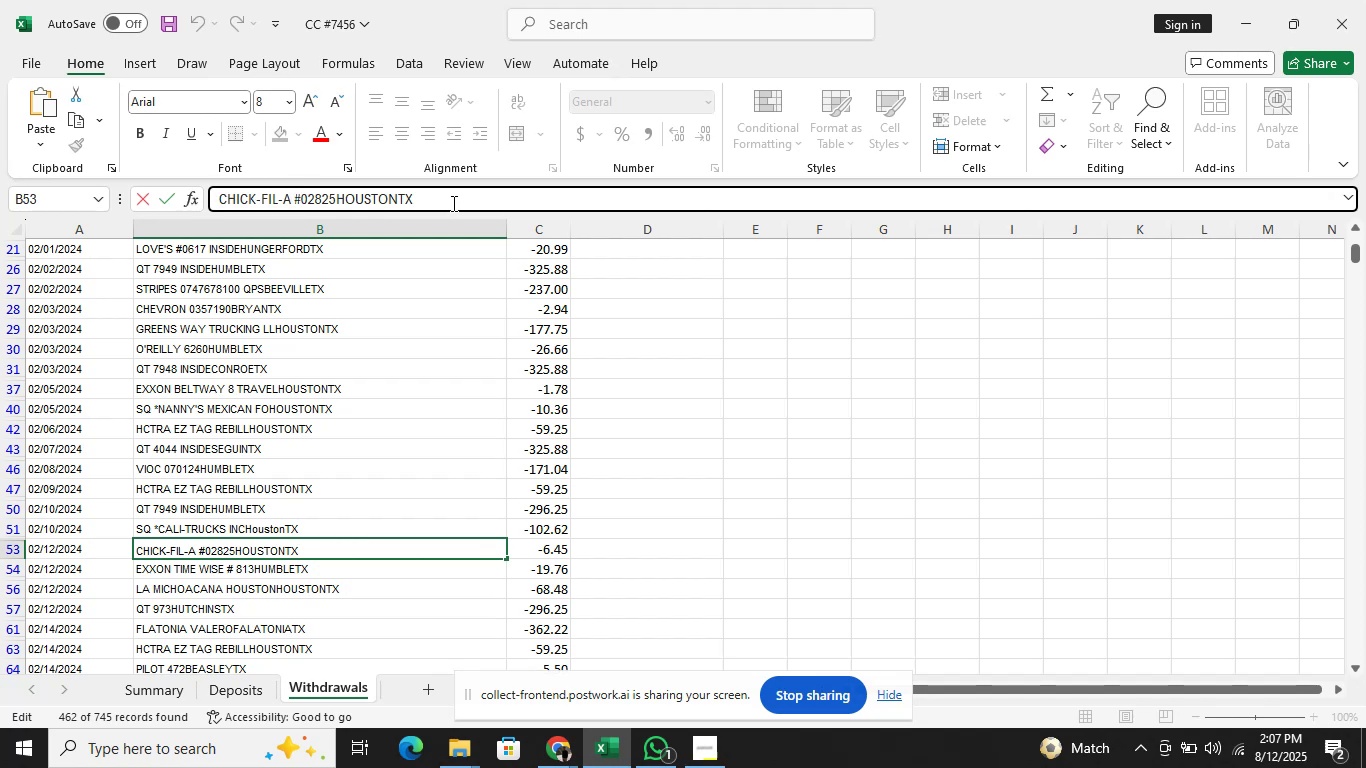 
key(Shift+ArrowRight)
 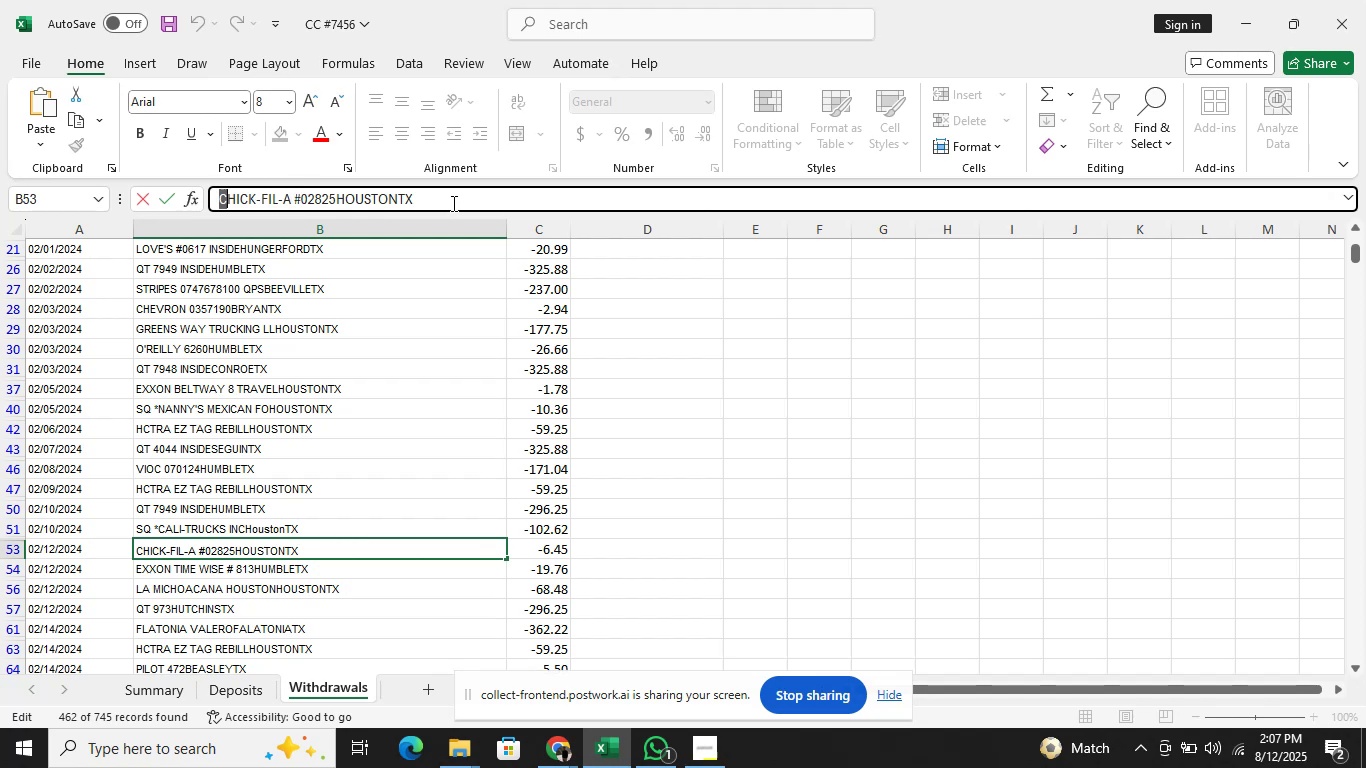 
hold_key(key=ArrowRight, duration=0.74)
 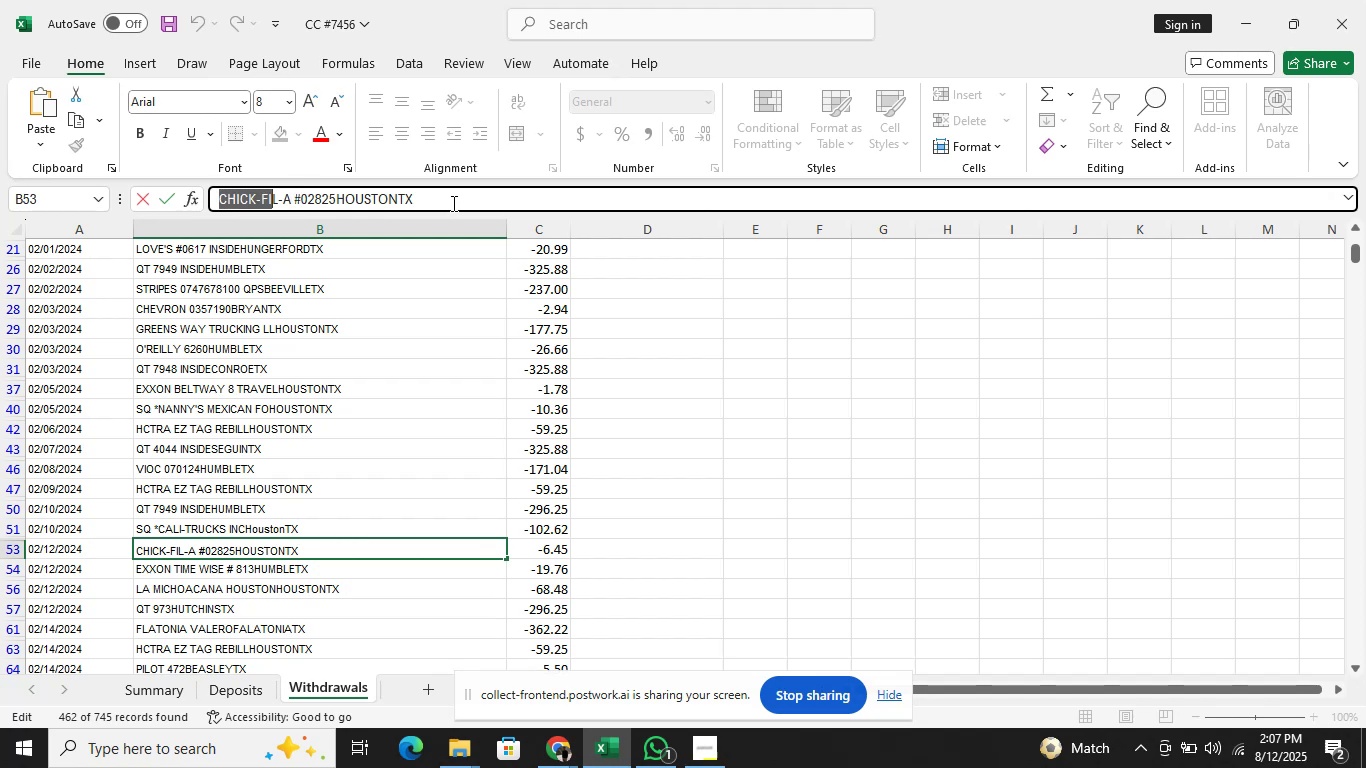 
key(Shift+ArrowRight)
 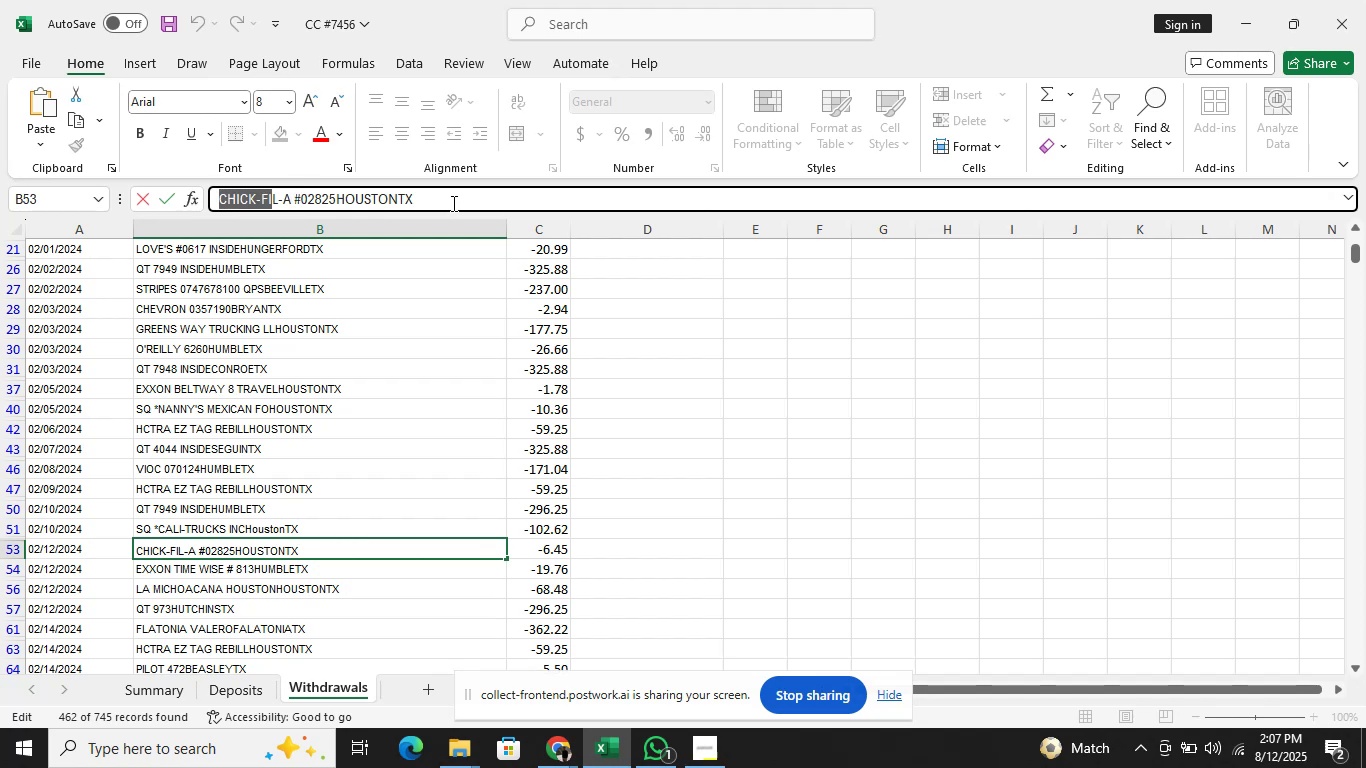 
key(Shift+ArrowRight)
 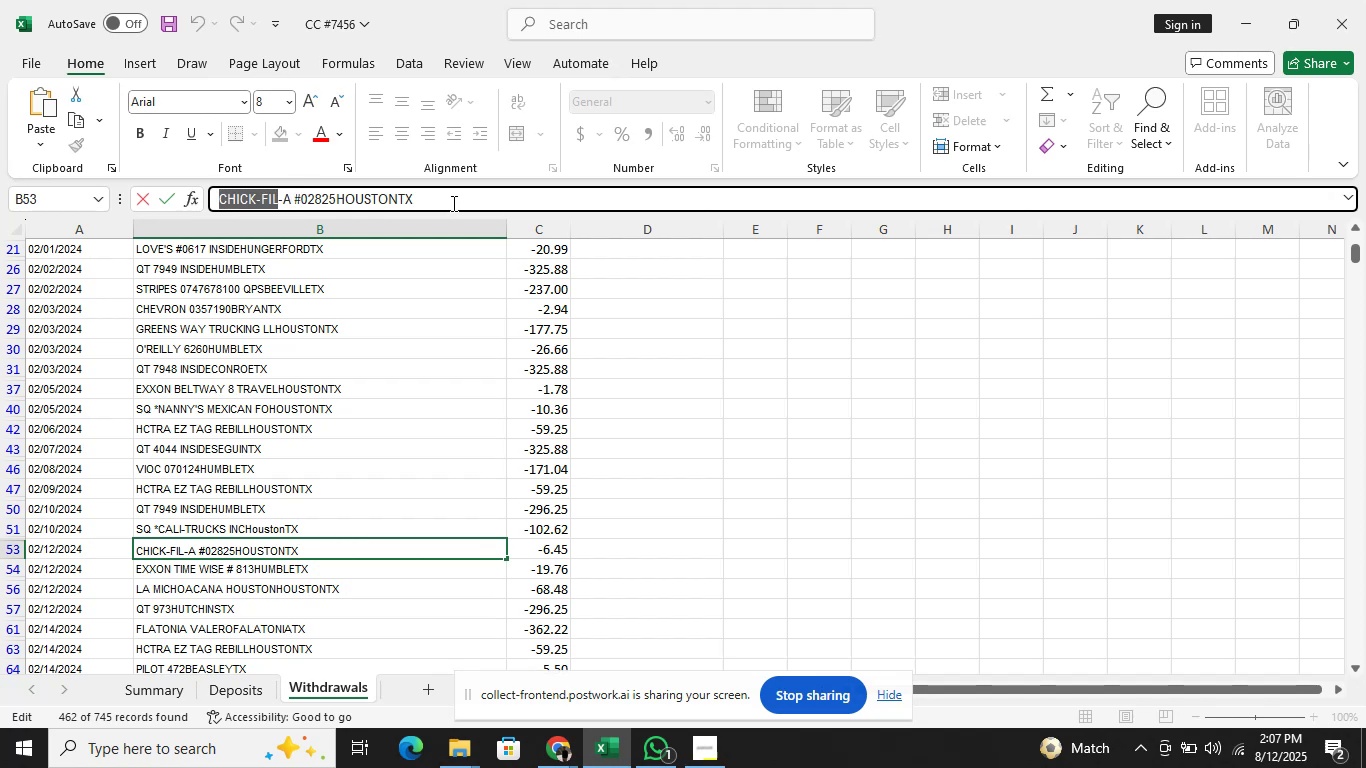 
key(Shift+ArrowRight)
 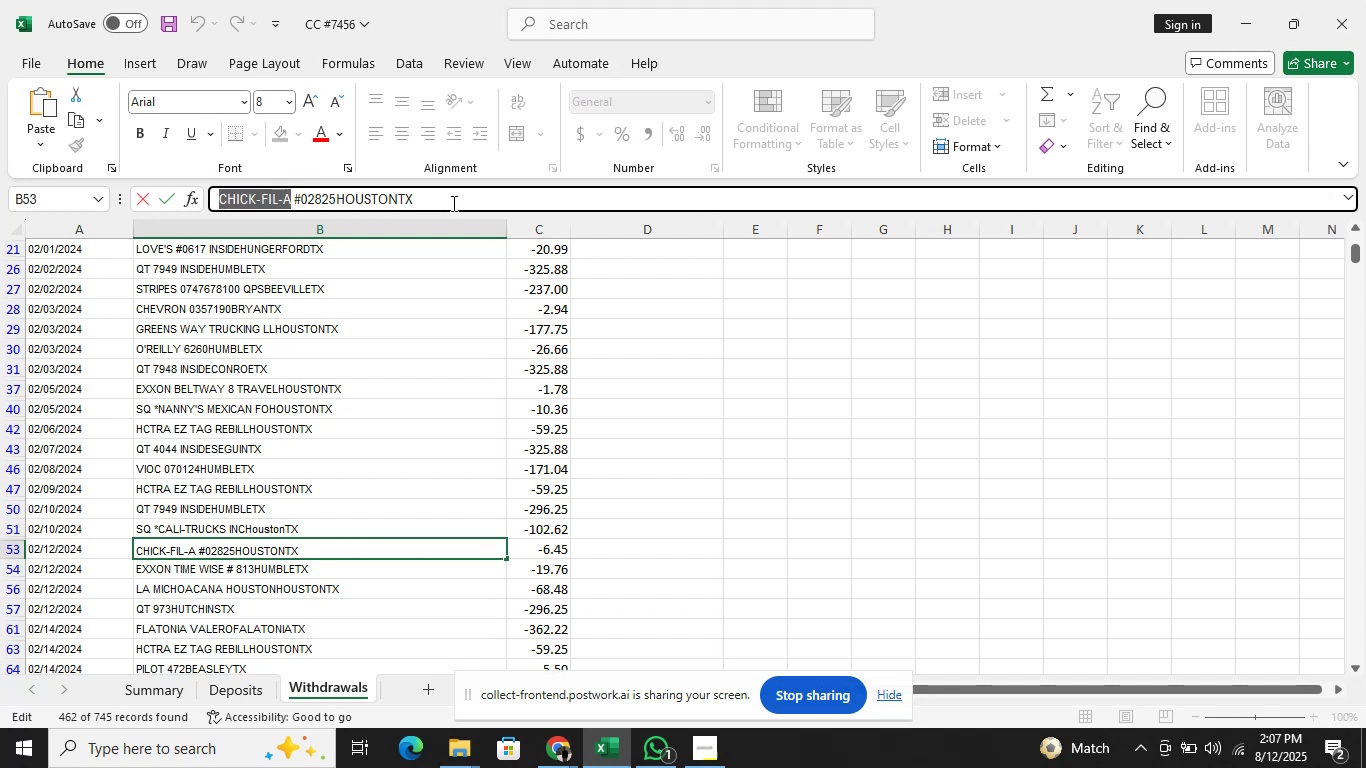 
key(Shift+ArrowRight)
 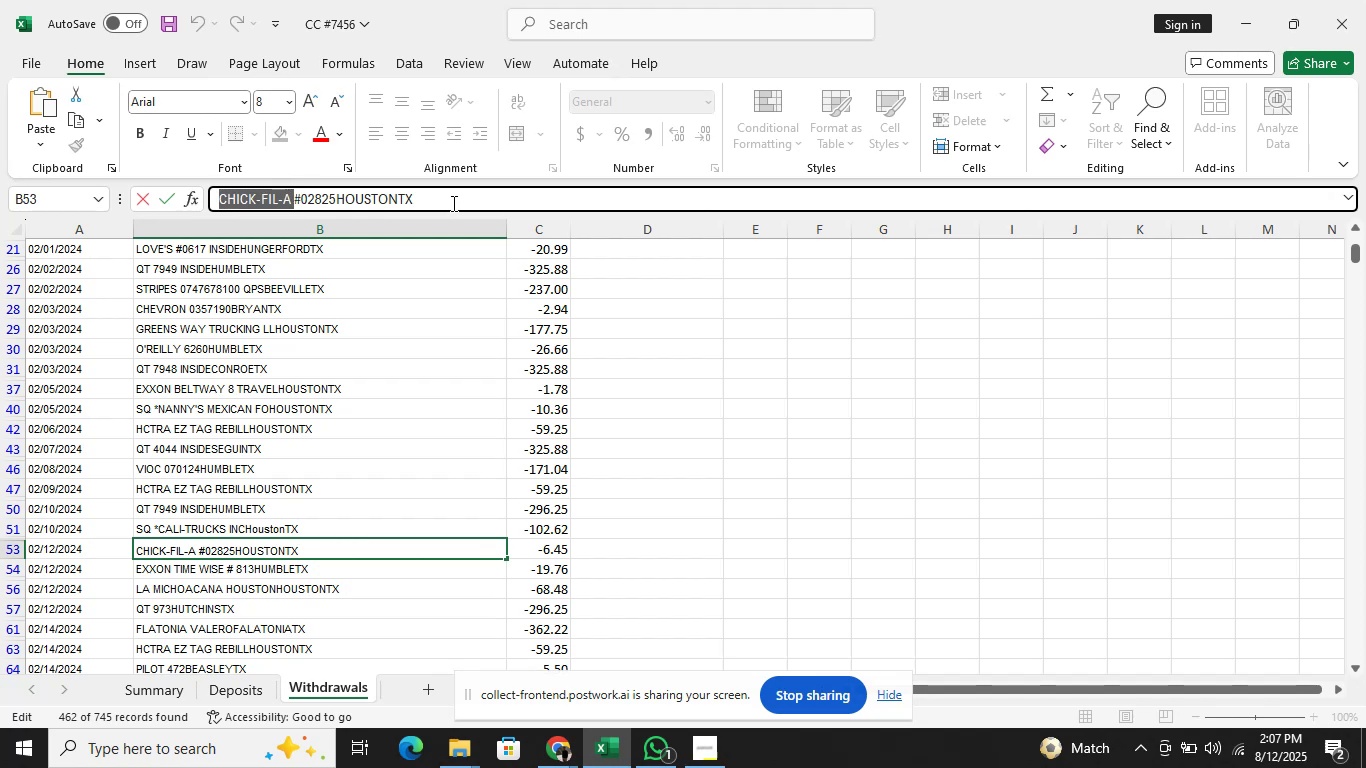 
key(Shift+ArrowLeft)
 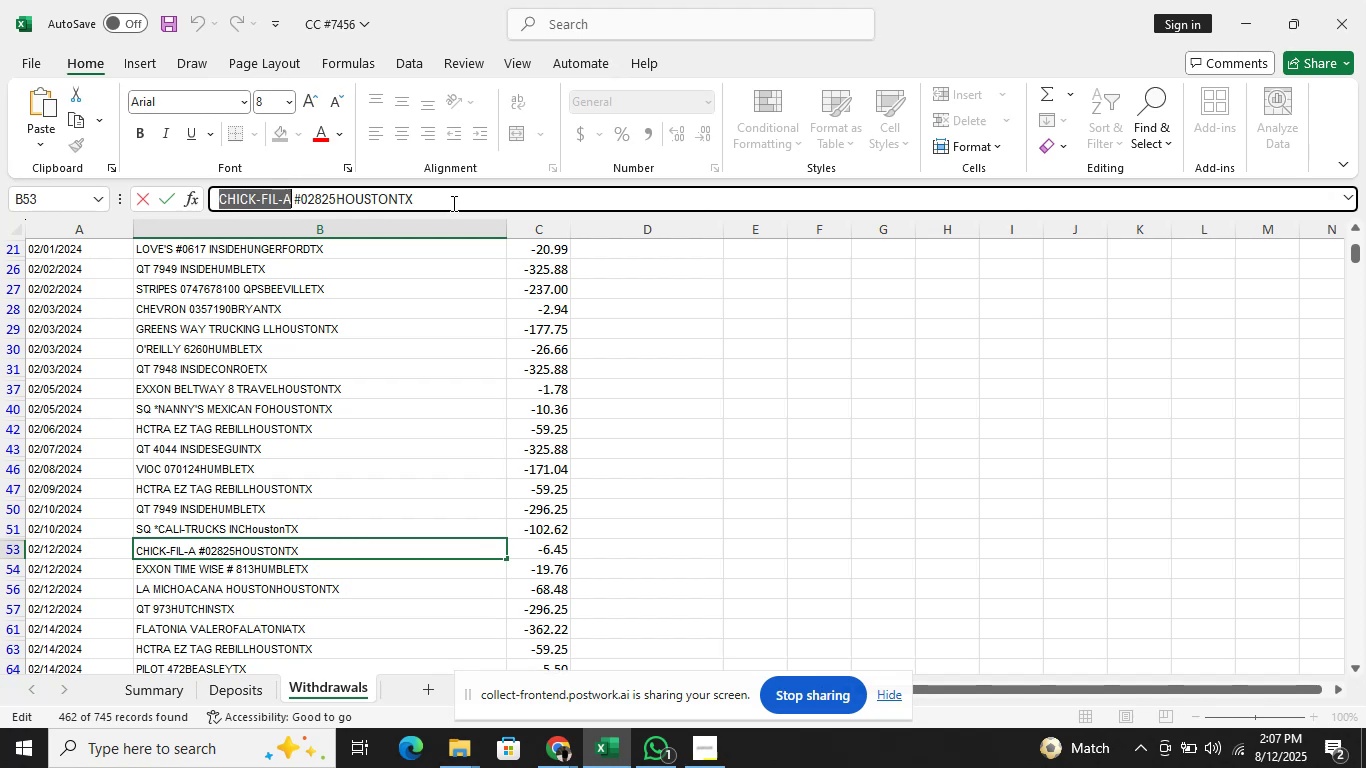 
key(Control+C)
 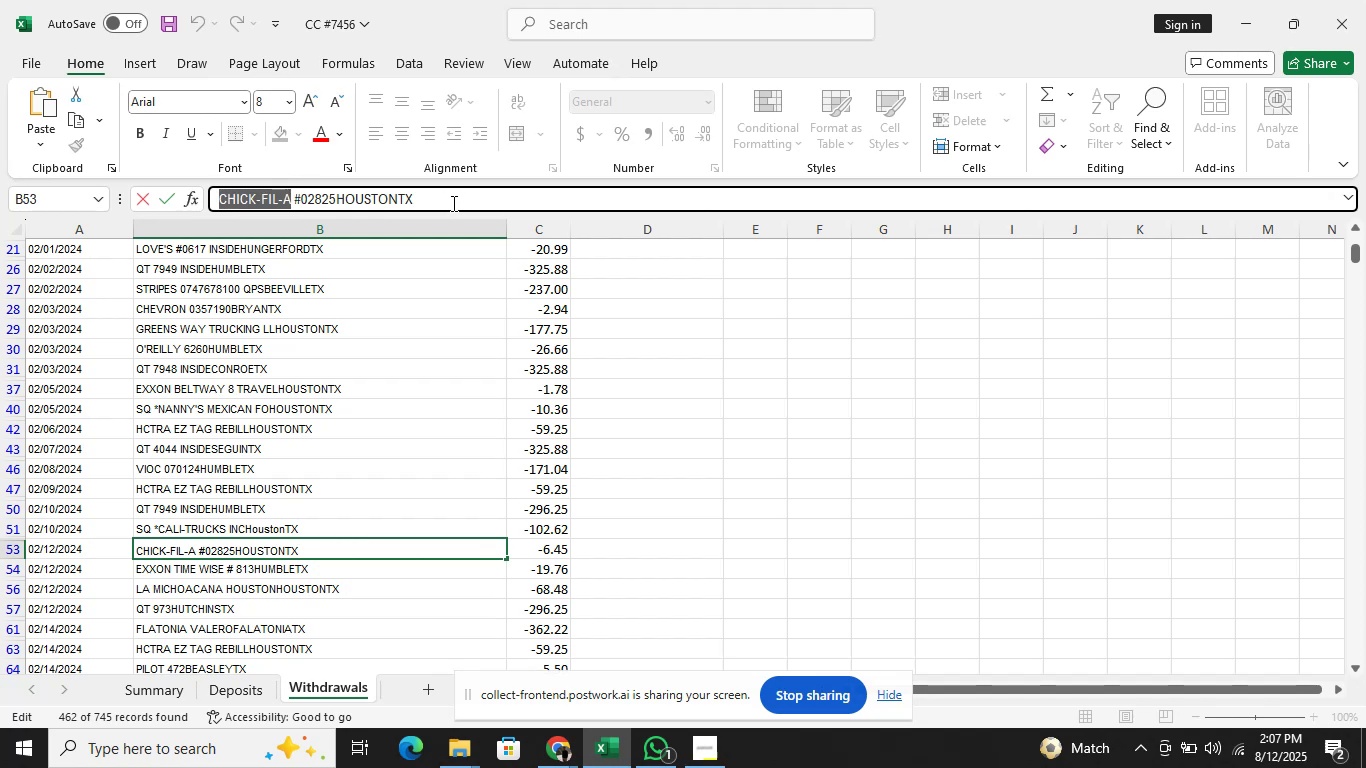 
key(Alt+Tab)
 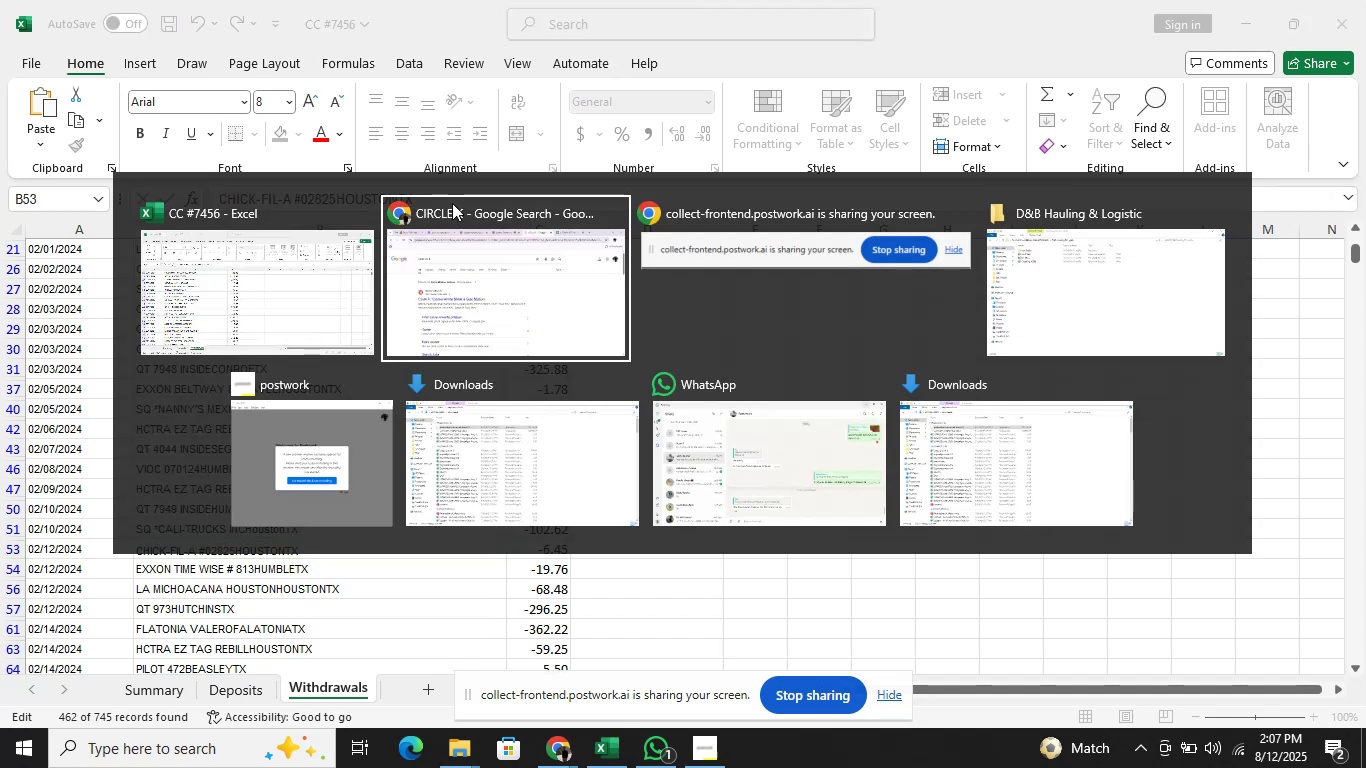 
key(Alt+AltLeft)
 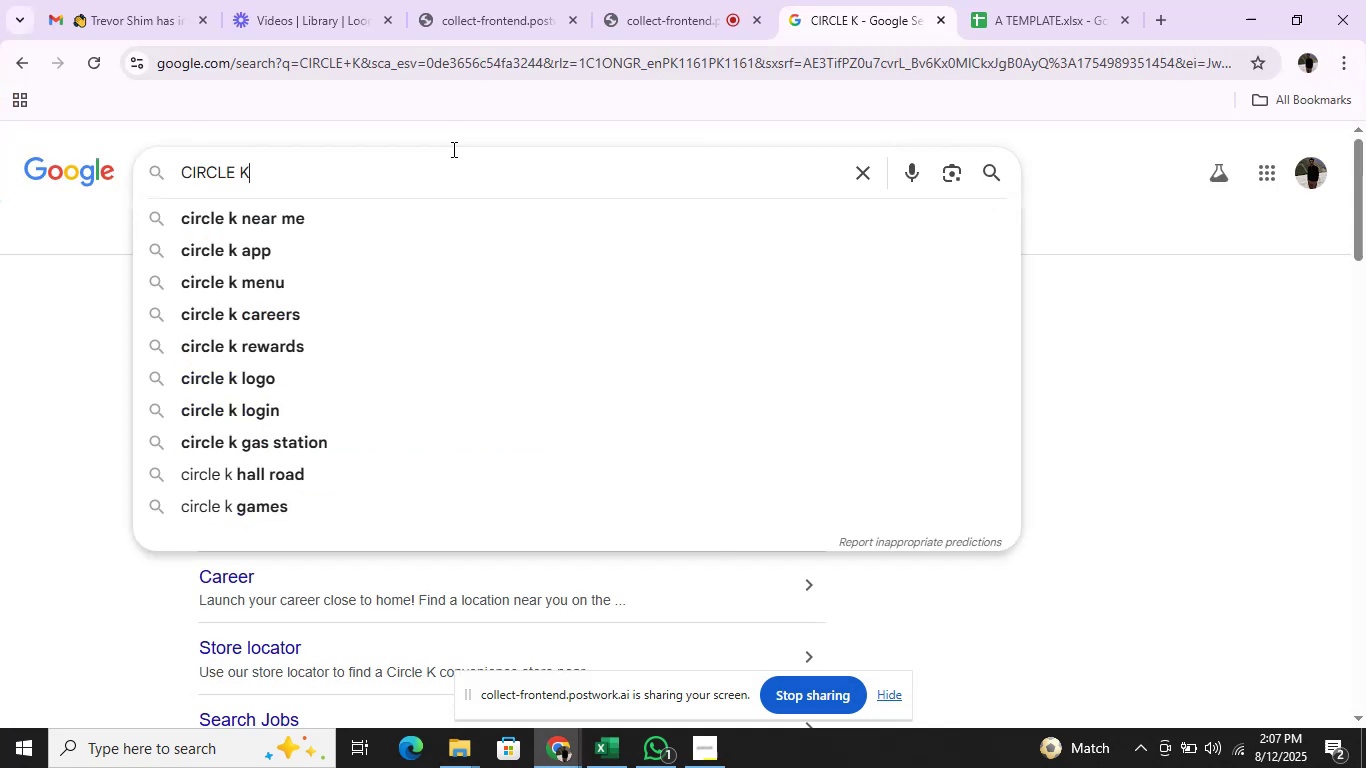 
hold_key(key=Backspace, duration=0.94)
 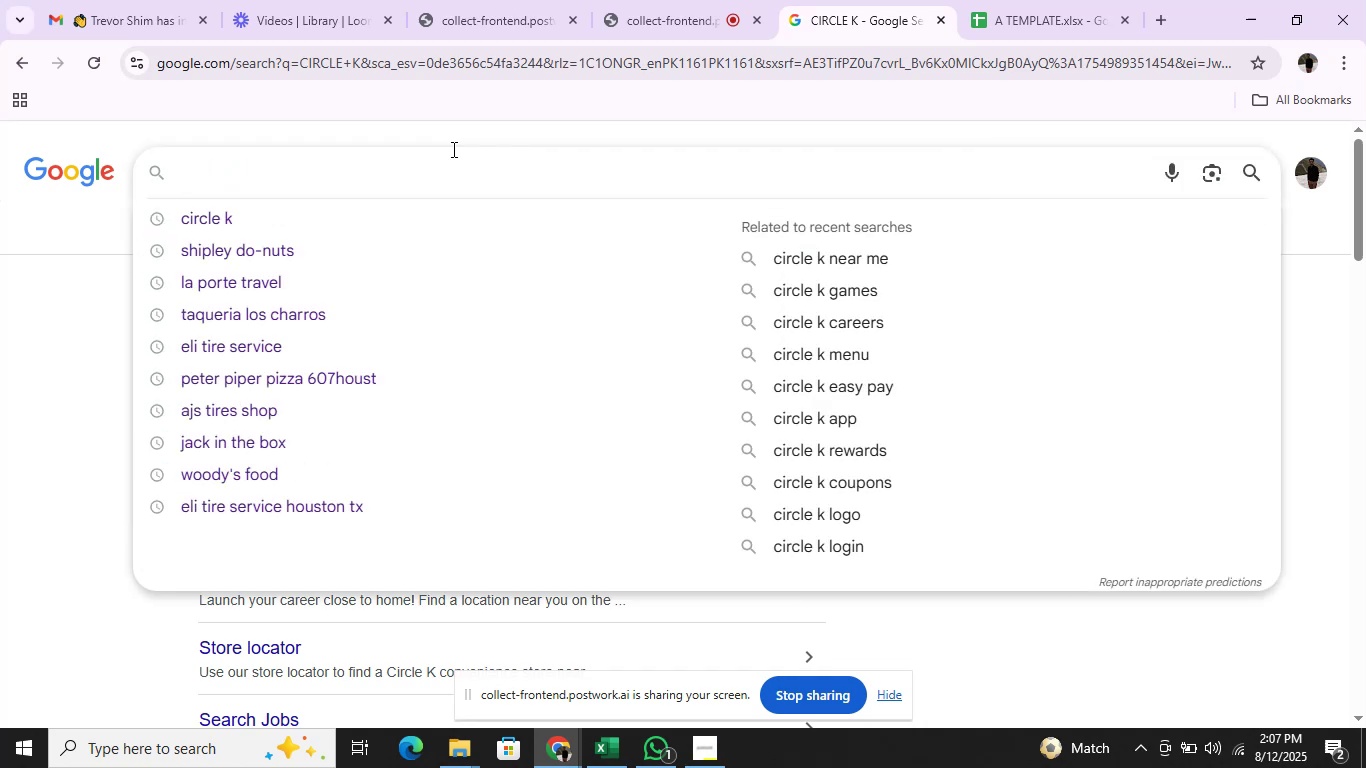 
key(Control+V)
 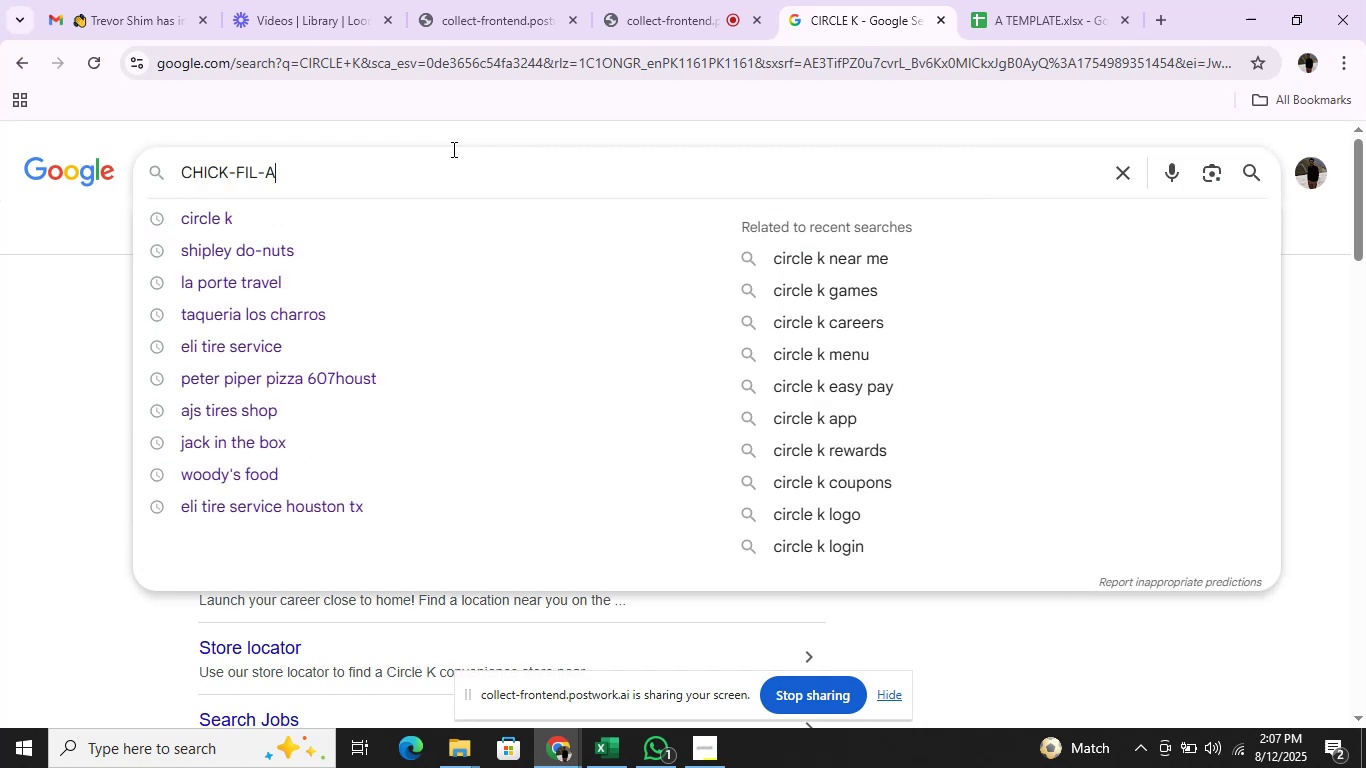 
key(Enter)
 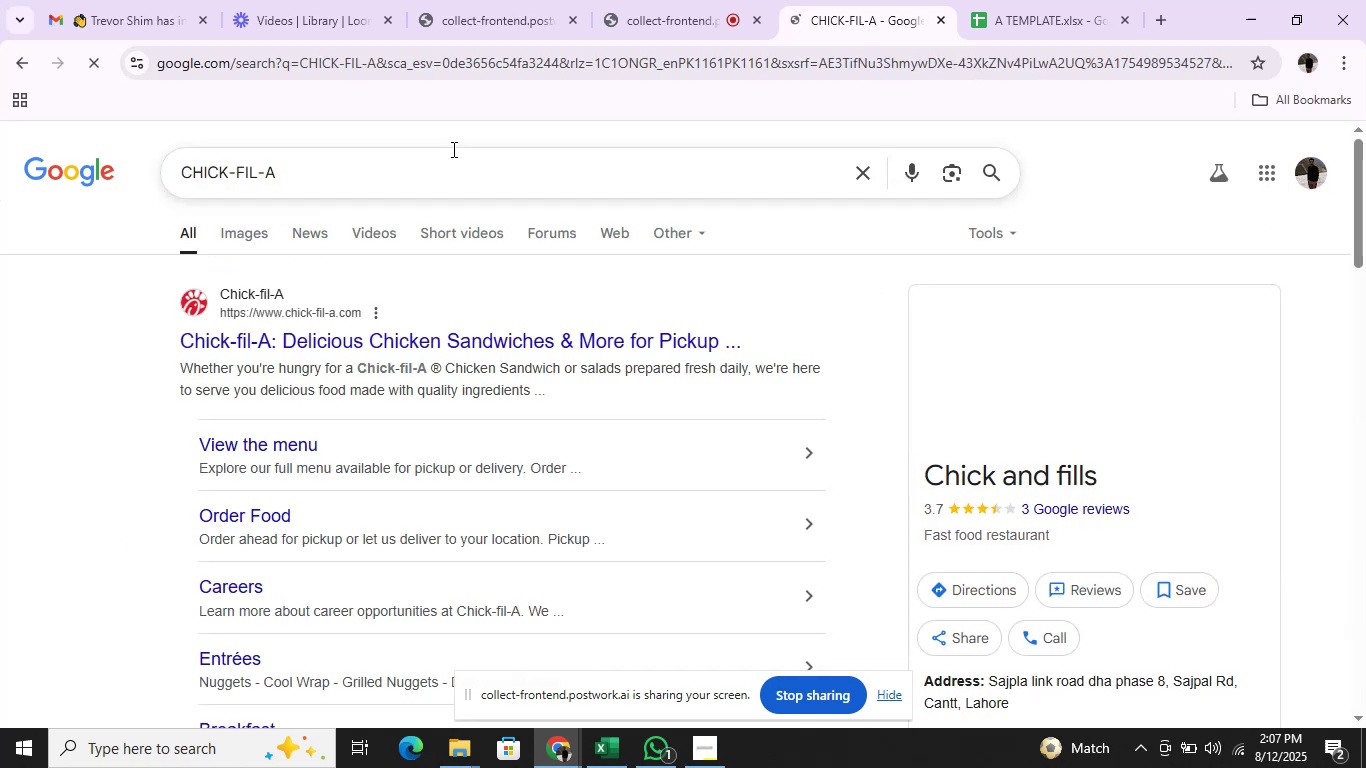 
key(Alt+Tab)
 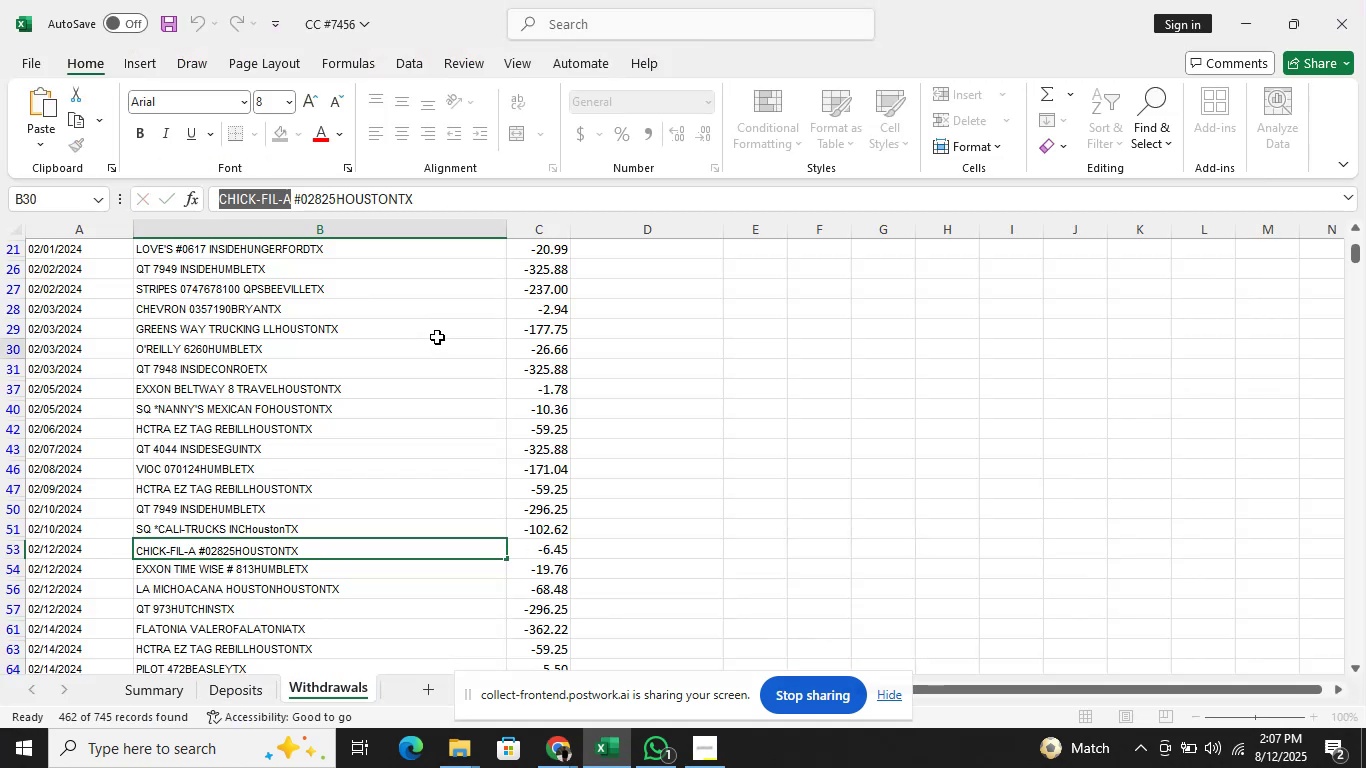 
key(Control+ControlLeft)
 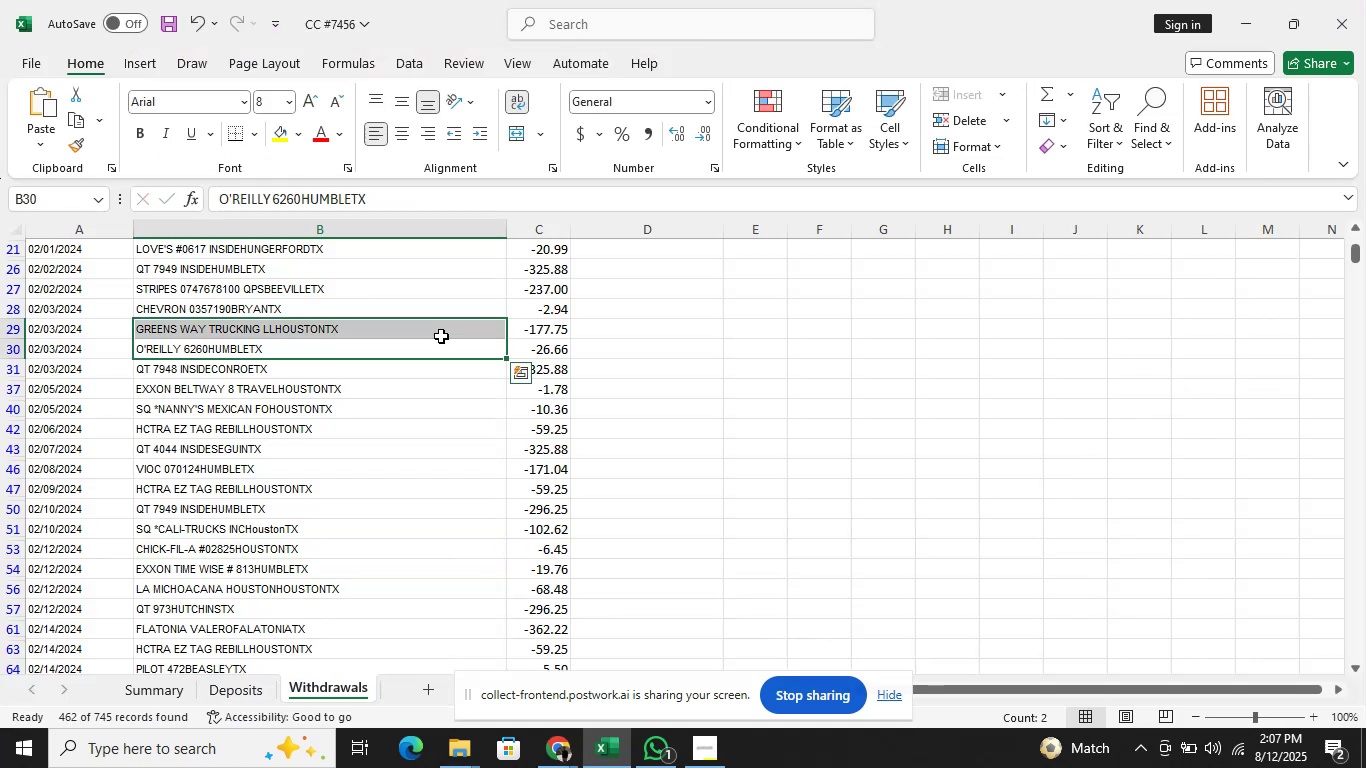 
key(Control+ArrowUp)
 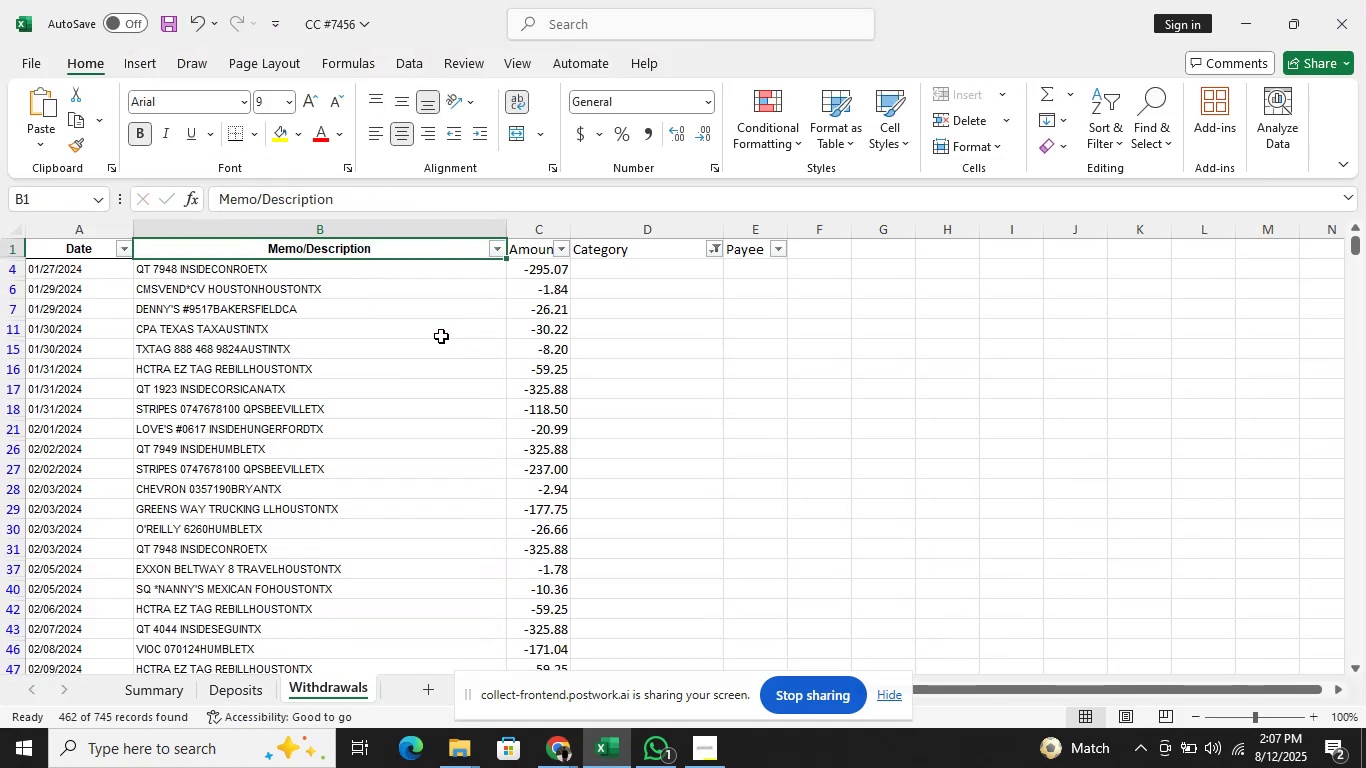 
key(ArrowDown)
 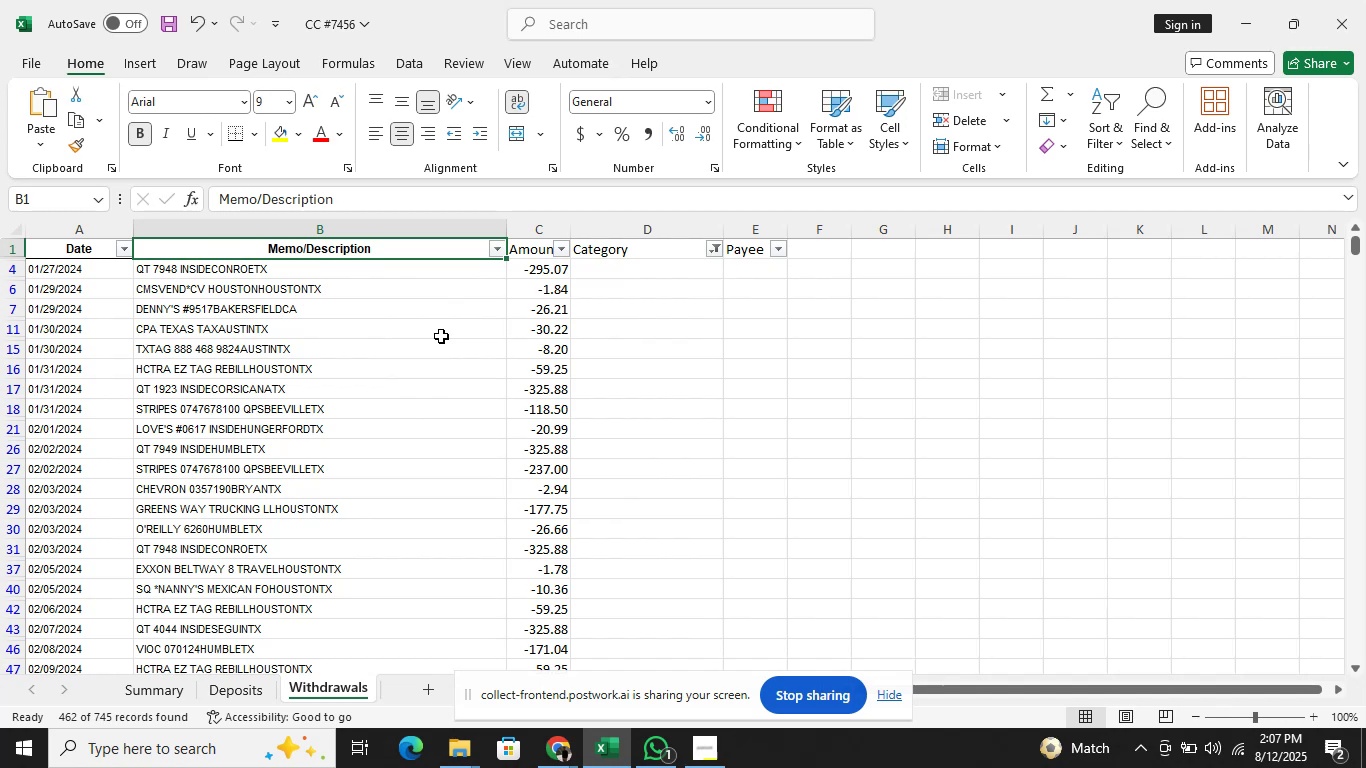 
key(Alt+AltLeft)
 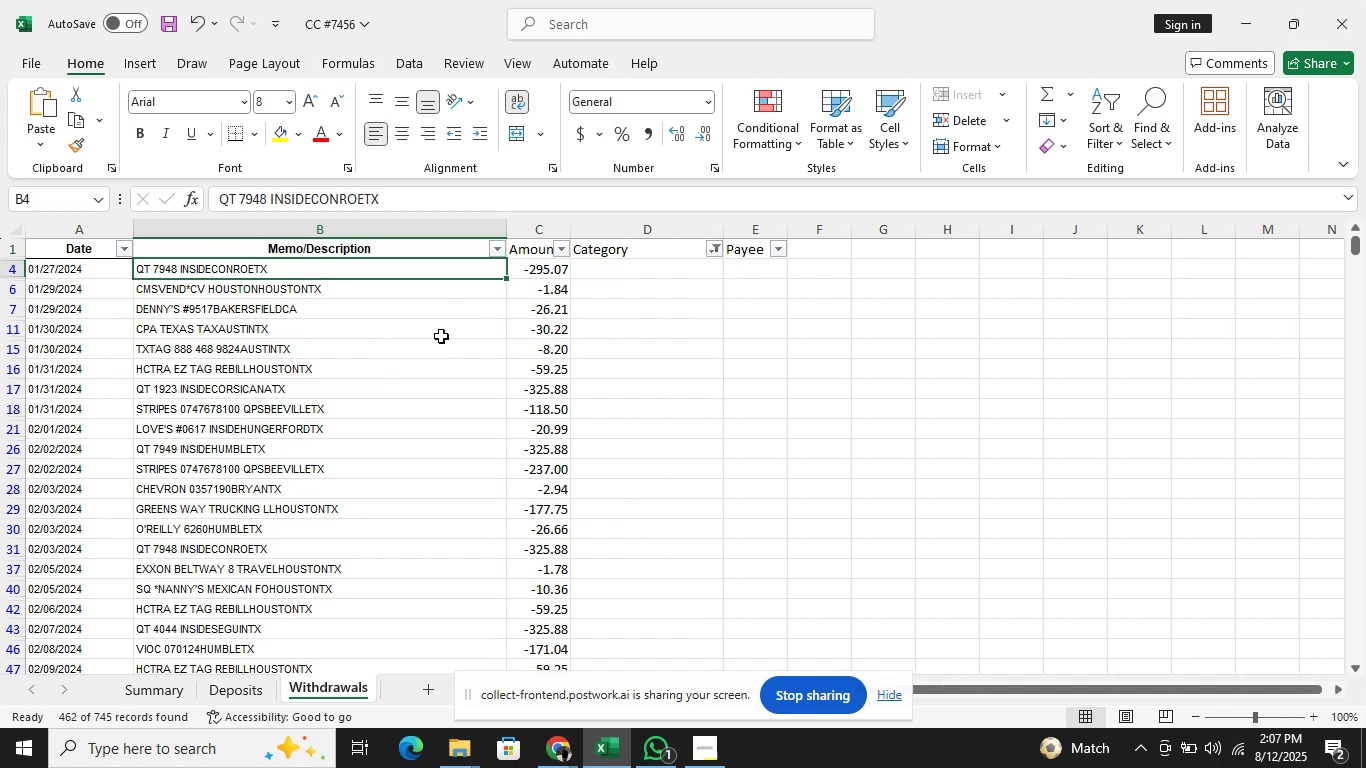 
key(ArrowDown)
 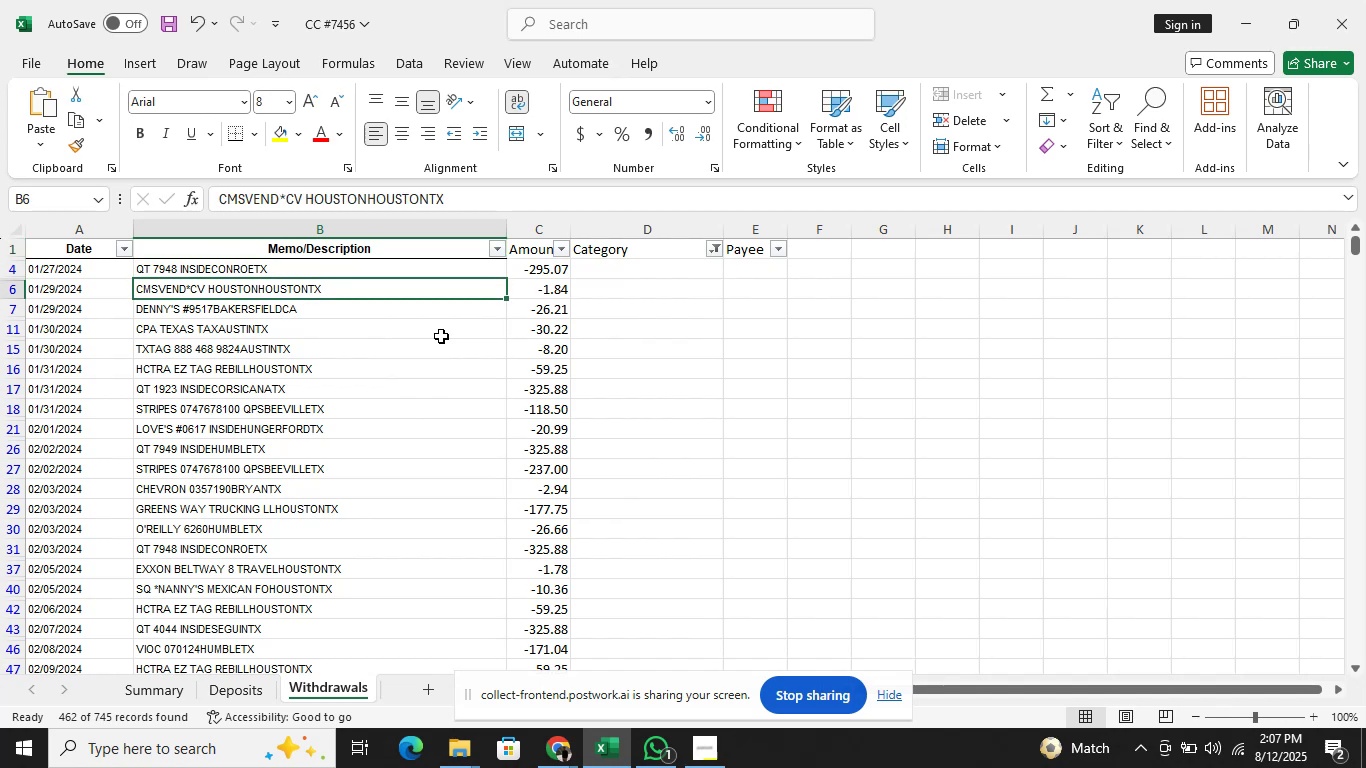 
key(ArrowUp)
 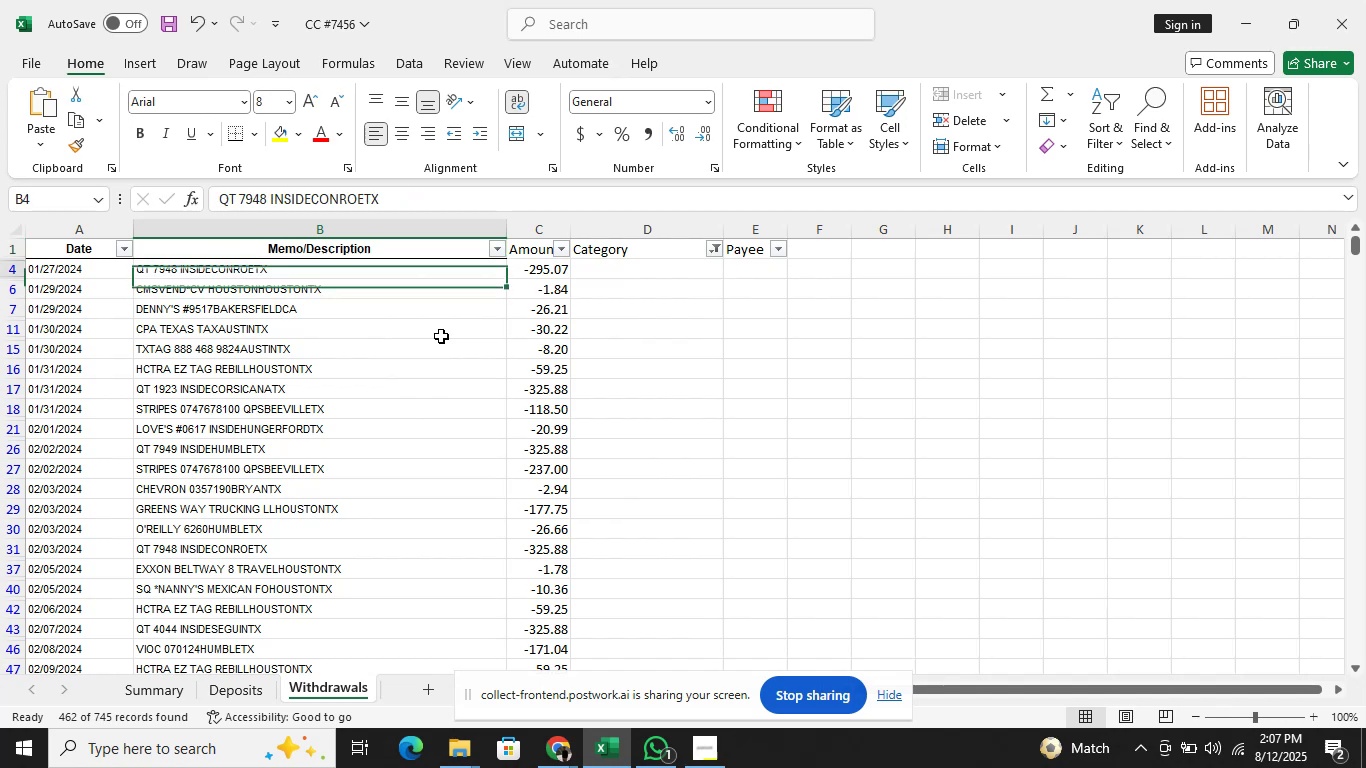 
key(ArrowUp)
 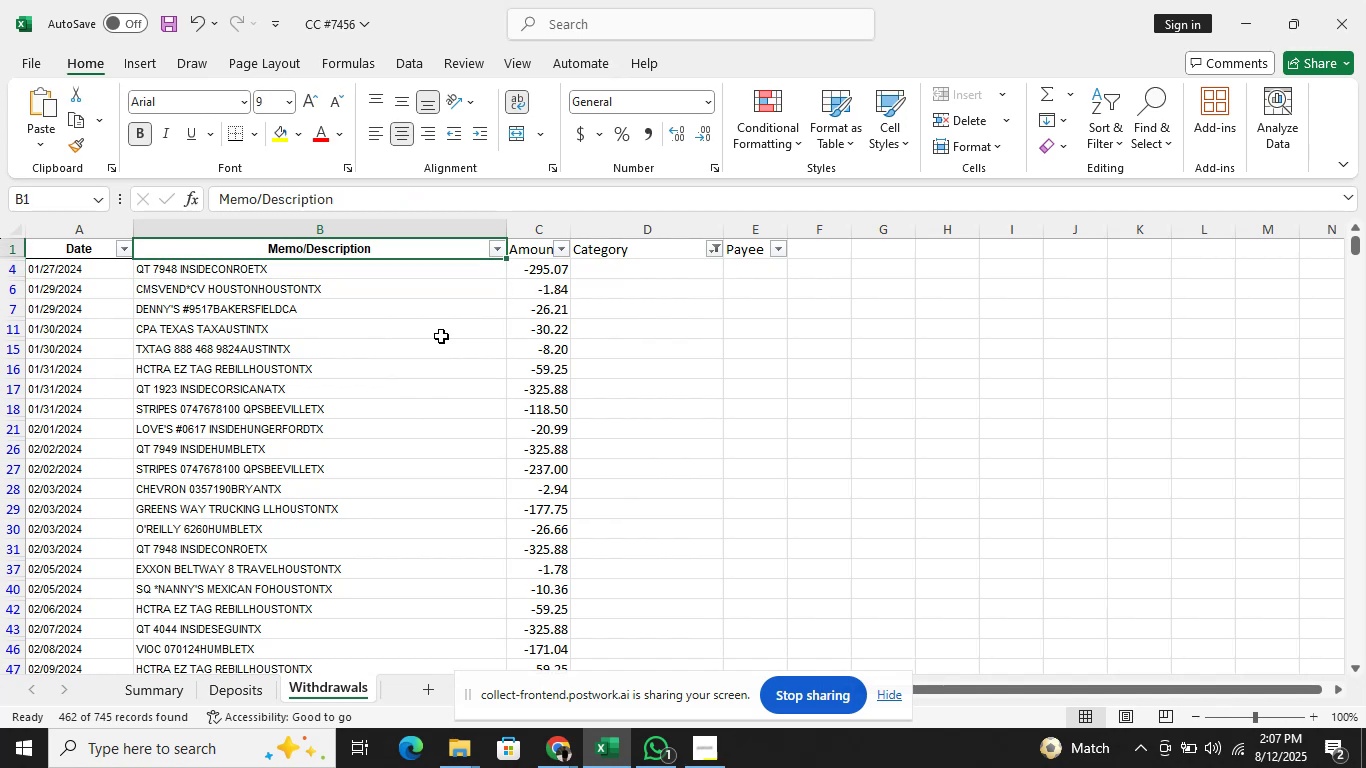 
key(Alt+AltLeft)
 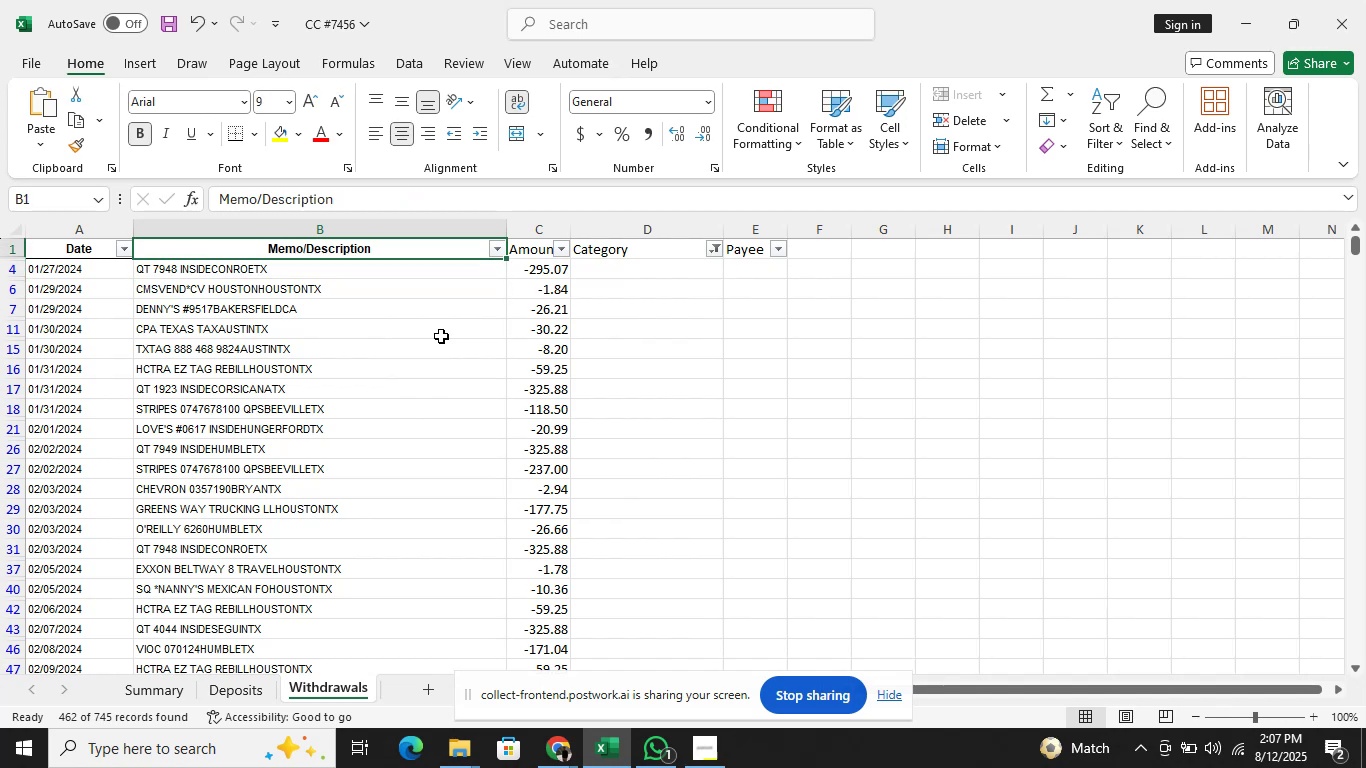 
key(Alt+ArrowDown)
 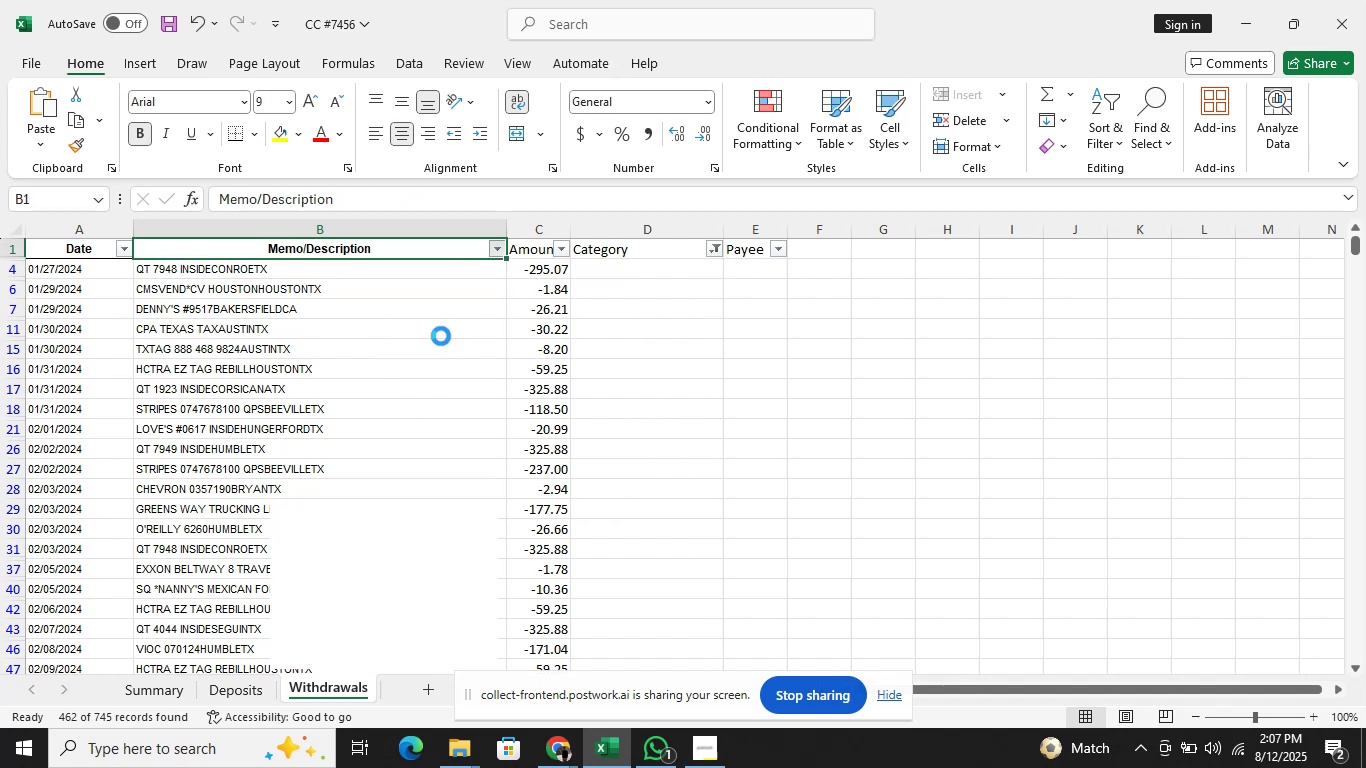 
key(ArrowDown)
 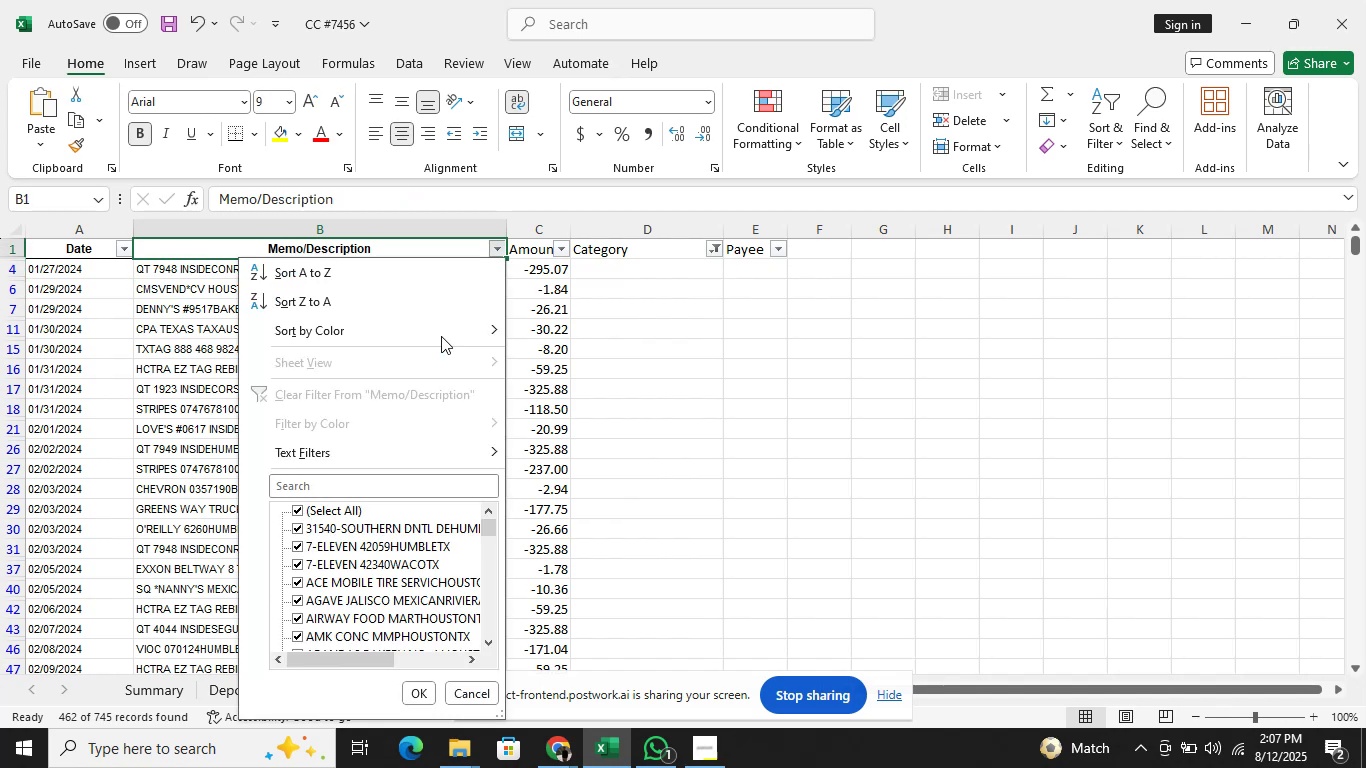 
key(ArrowDown)
 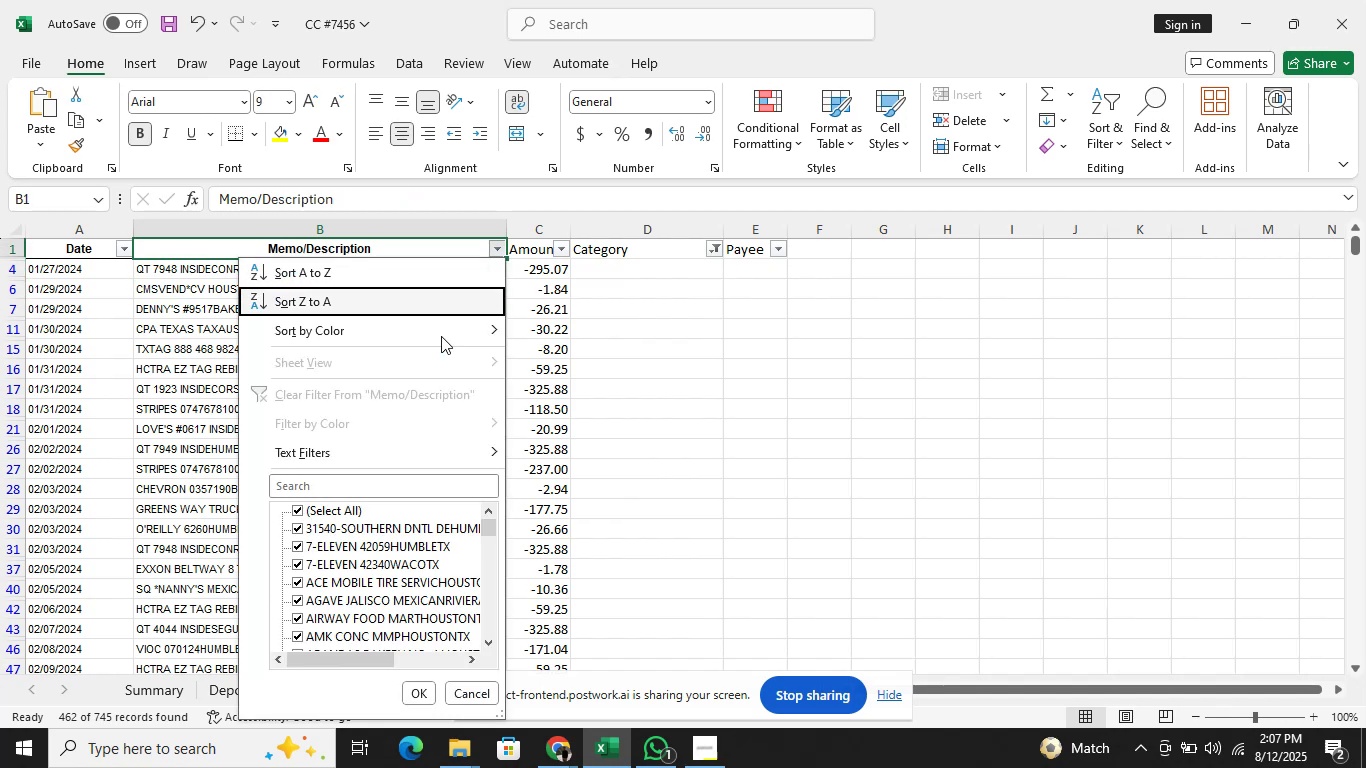 
key(ArrowDown)
 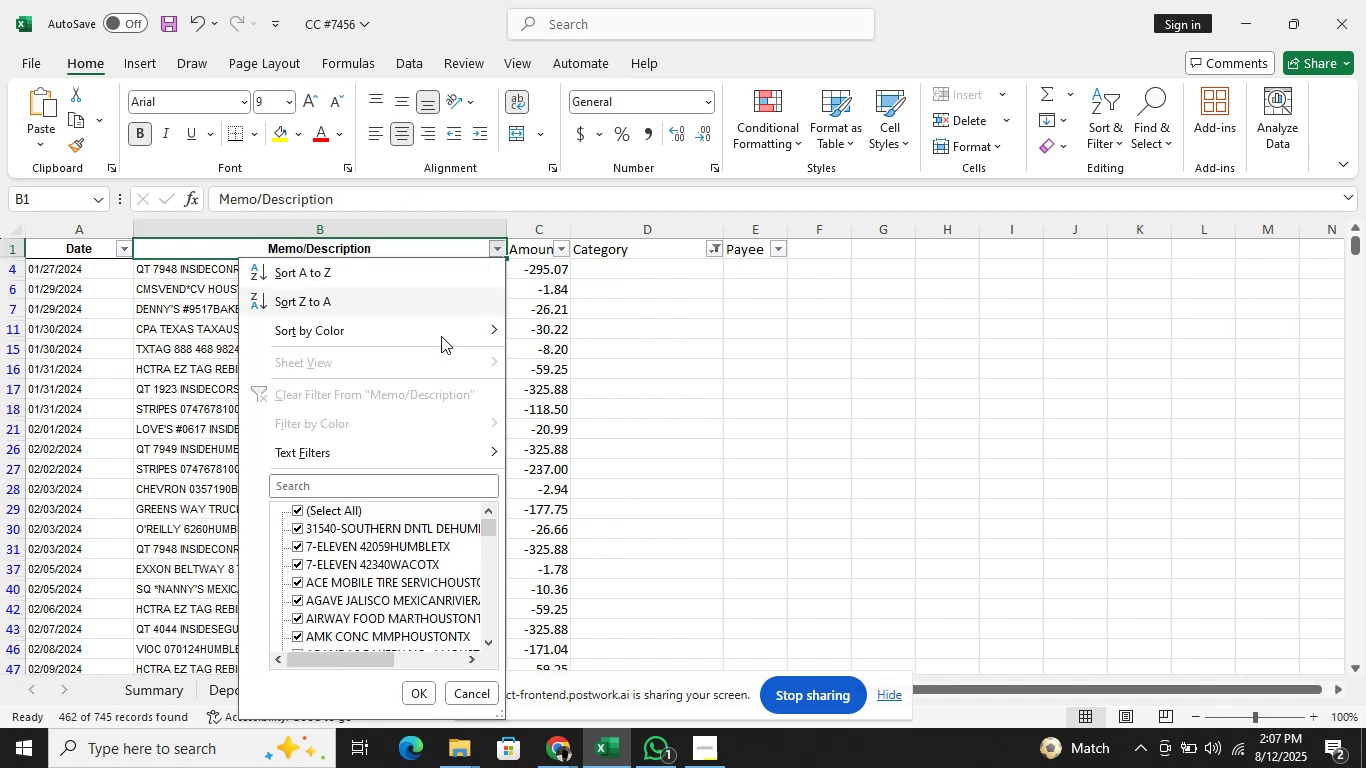 
key(ArrowDown)
 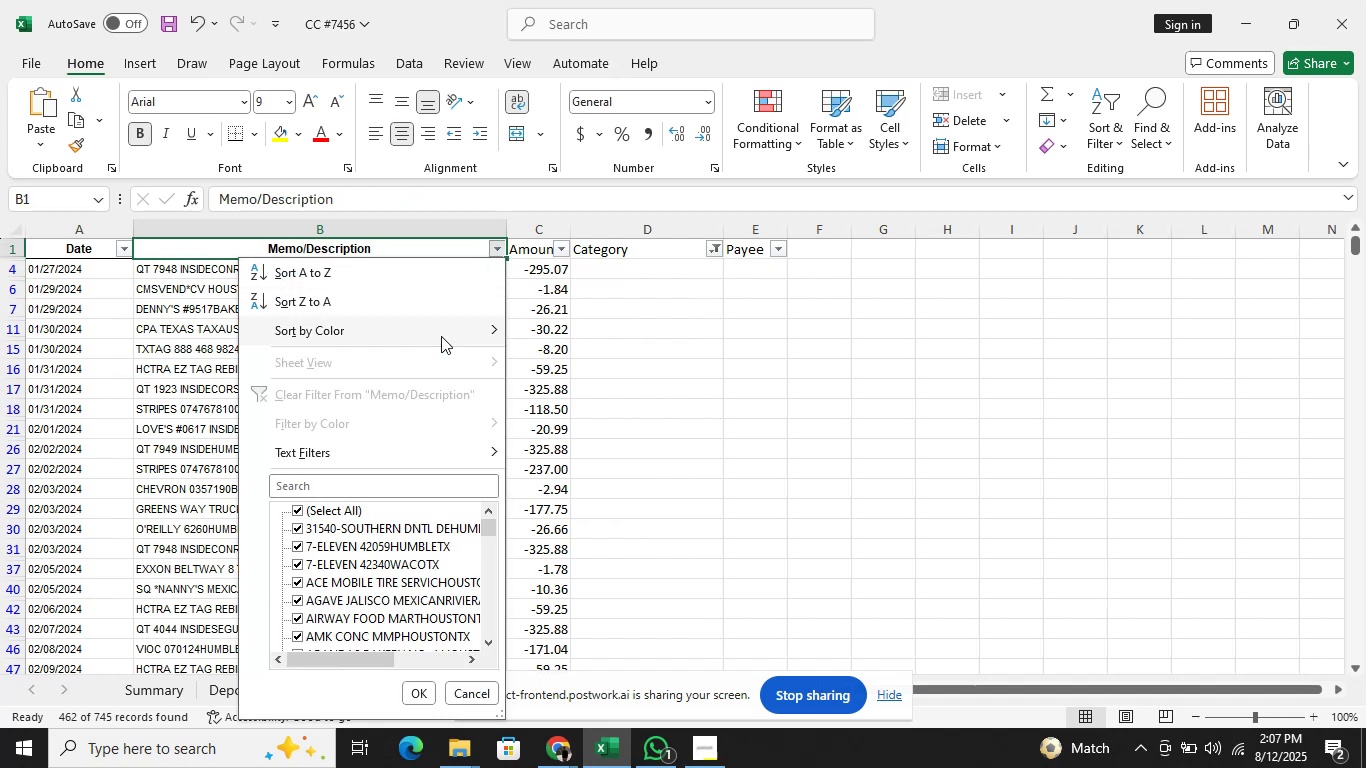 
key(ArrowDown)
 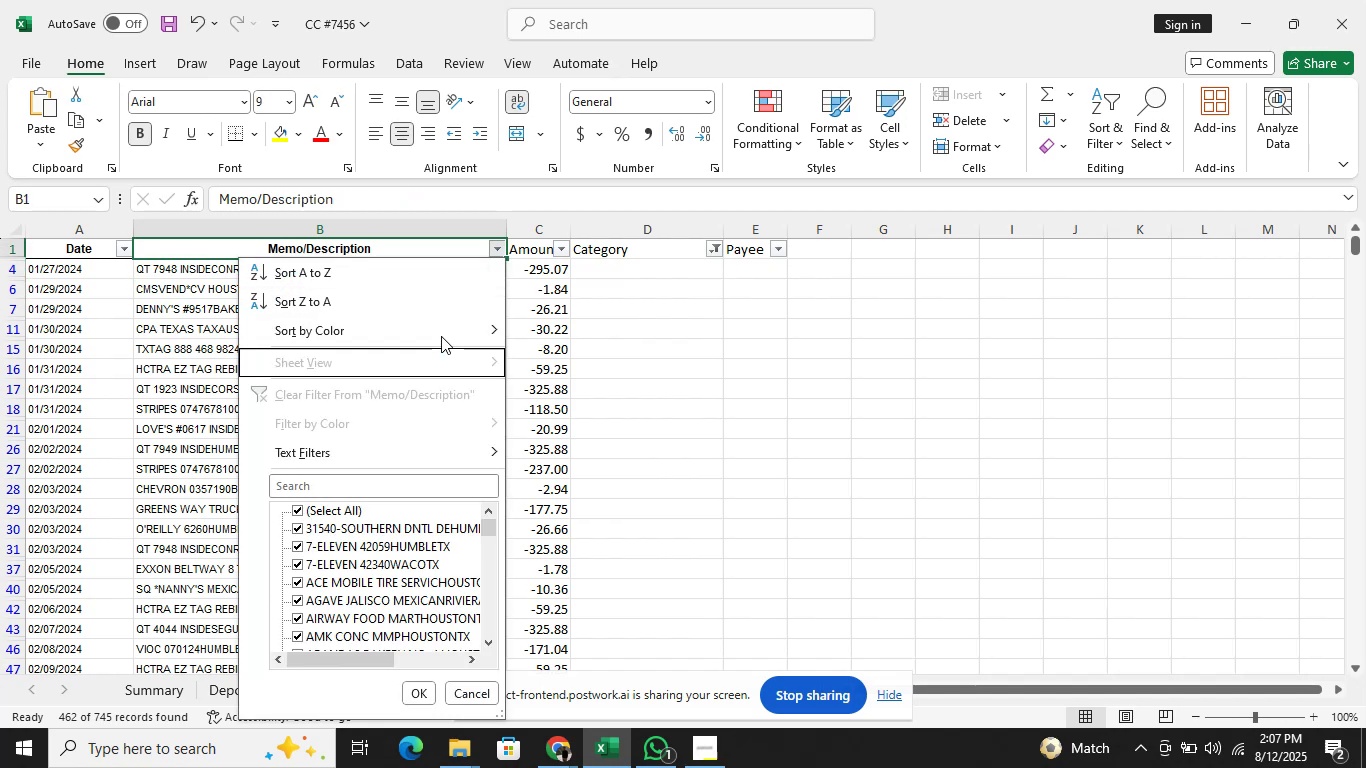 
key(ArrowDown)
 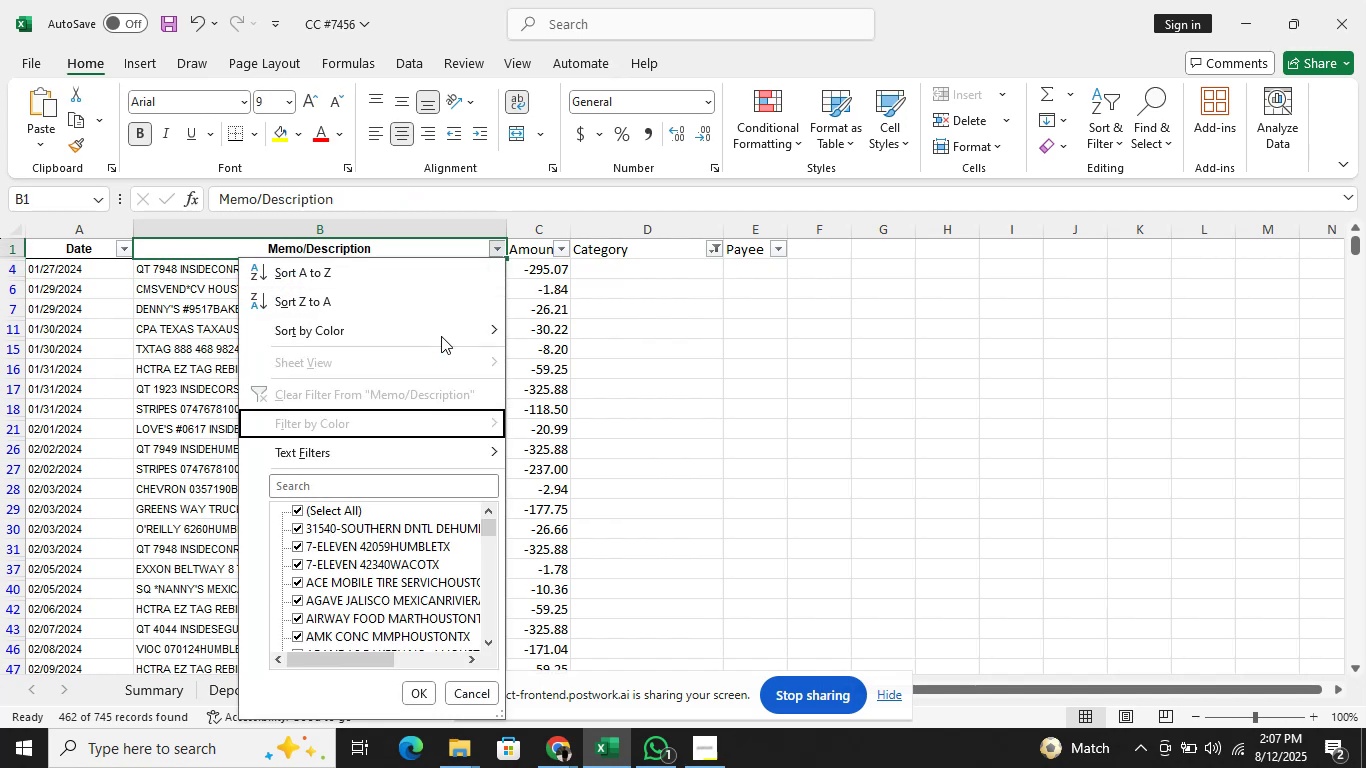 
key(ArrowDown)
 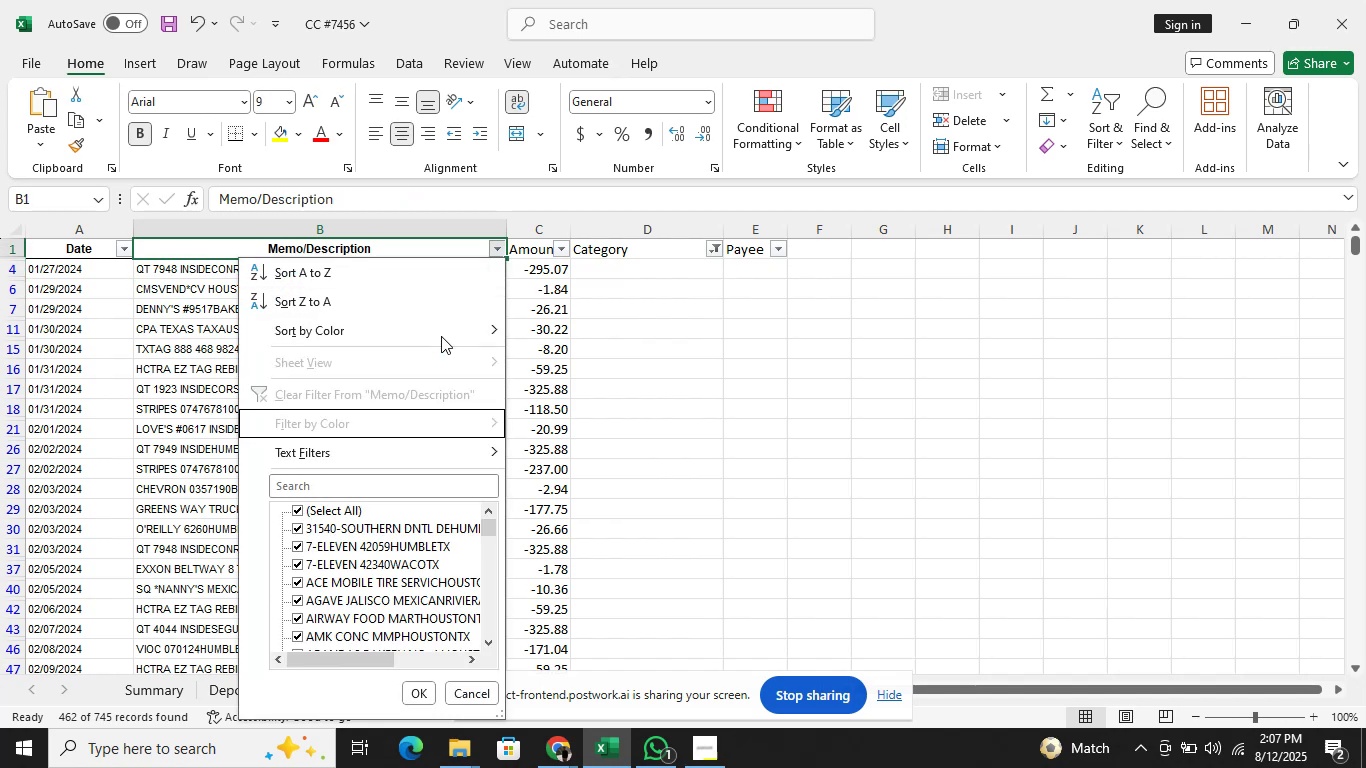 
key(ArrowDown)
 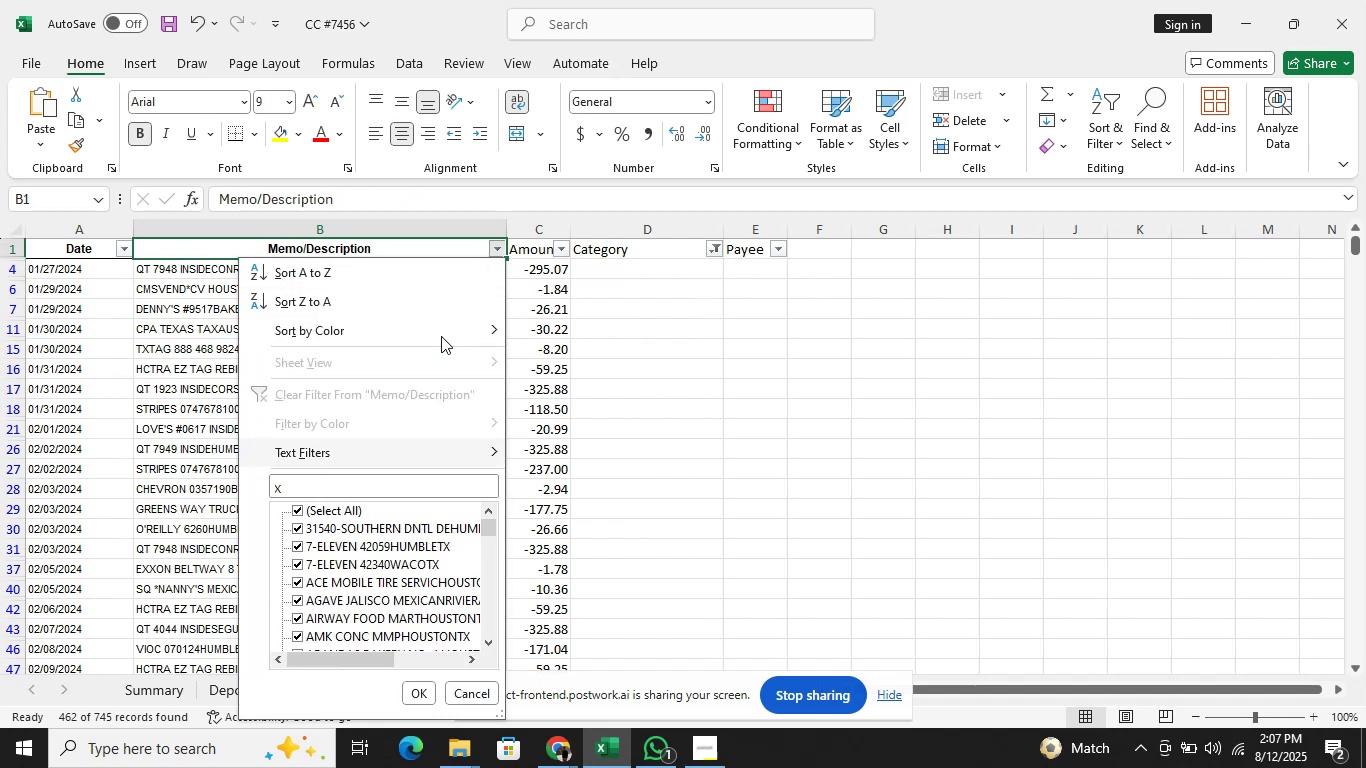 
key(ArrowDown)
 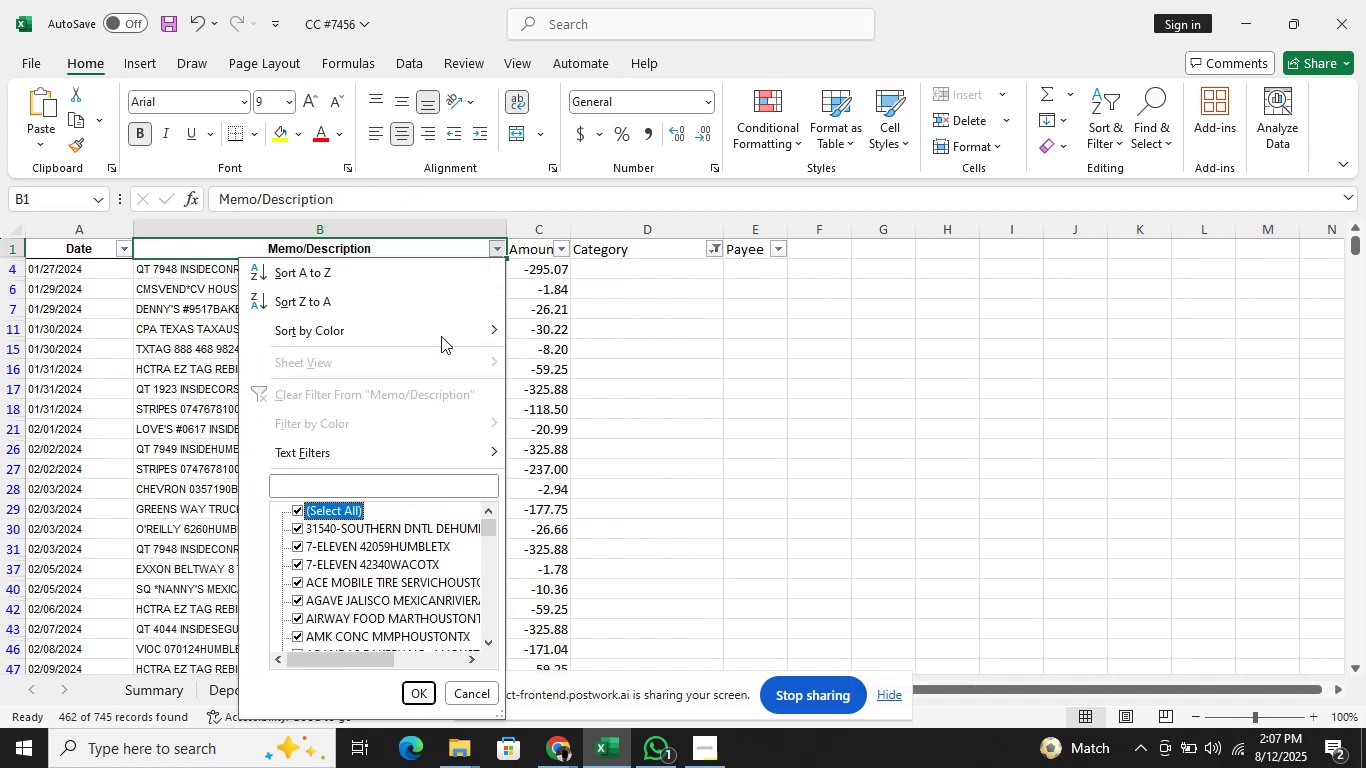 
key(Space)
 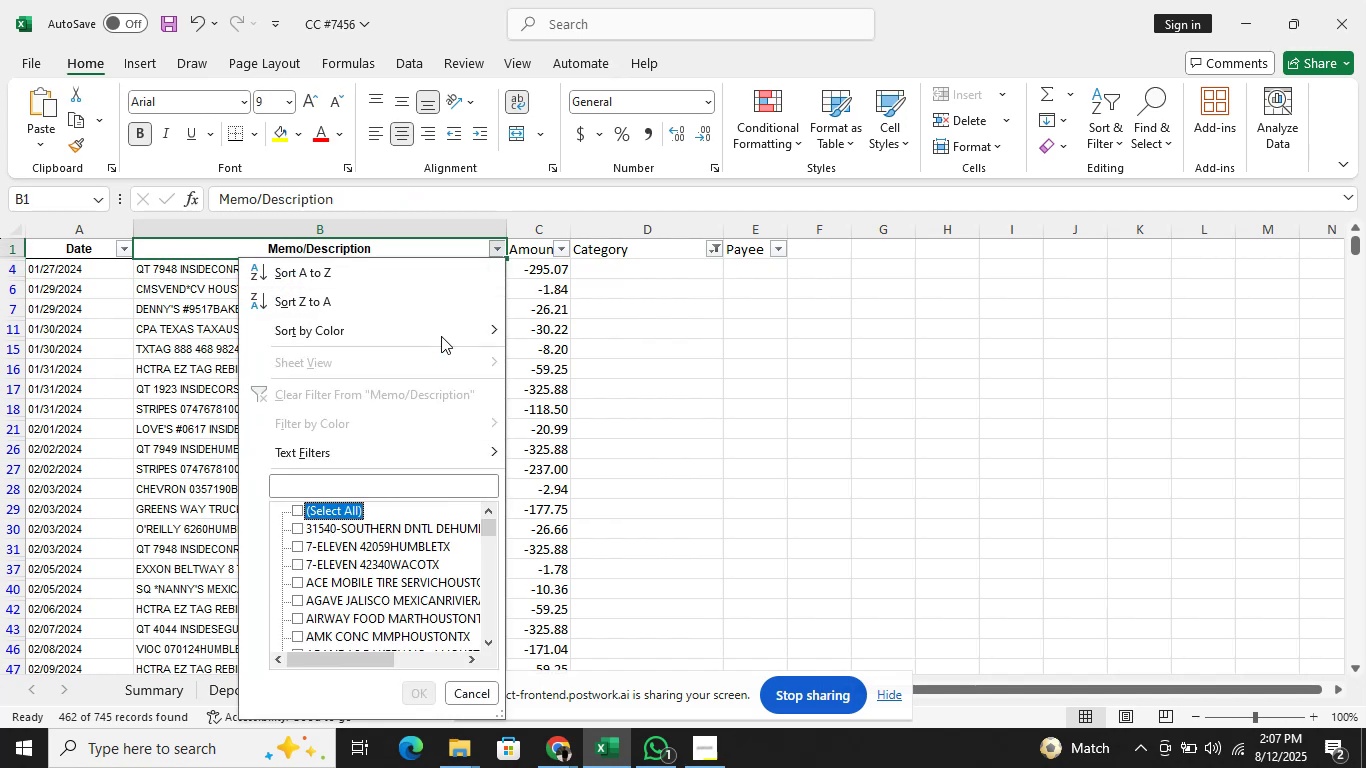 
key(ArrowUp)
 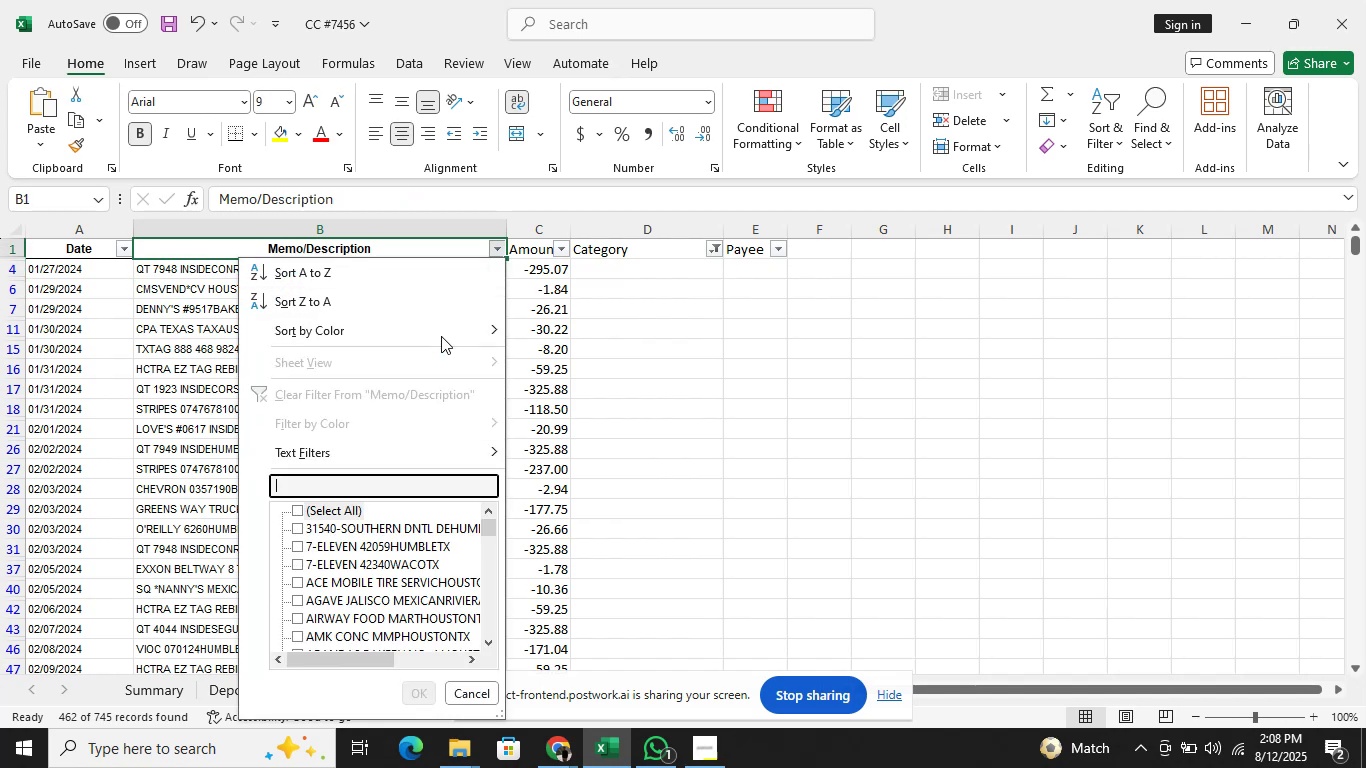 
key(Control+V)
 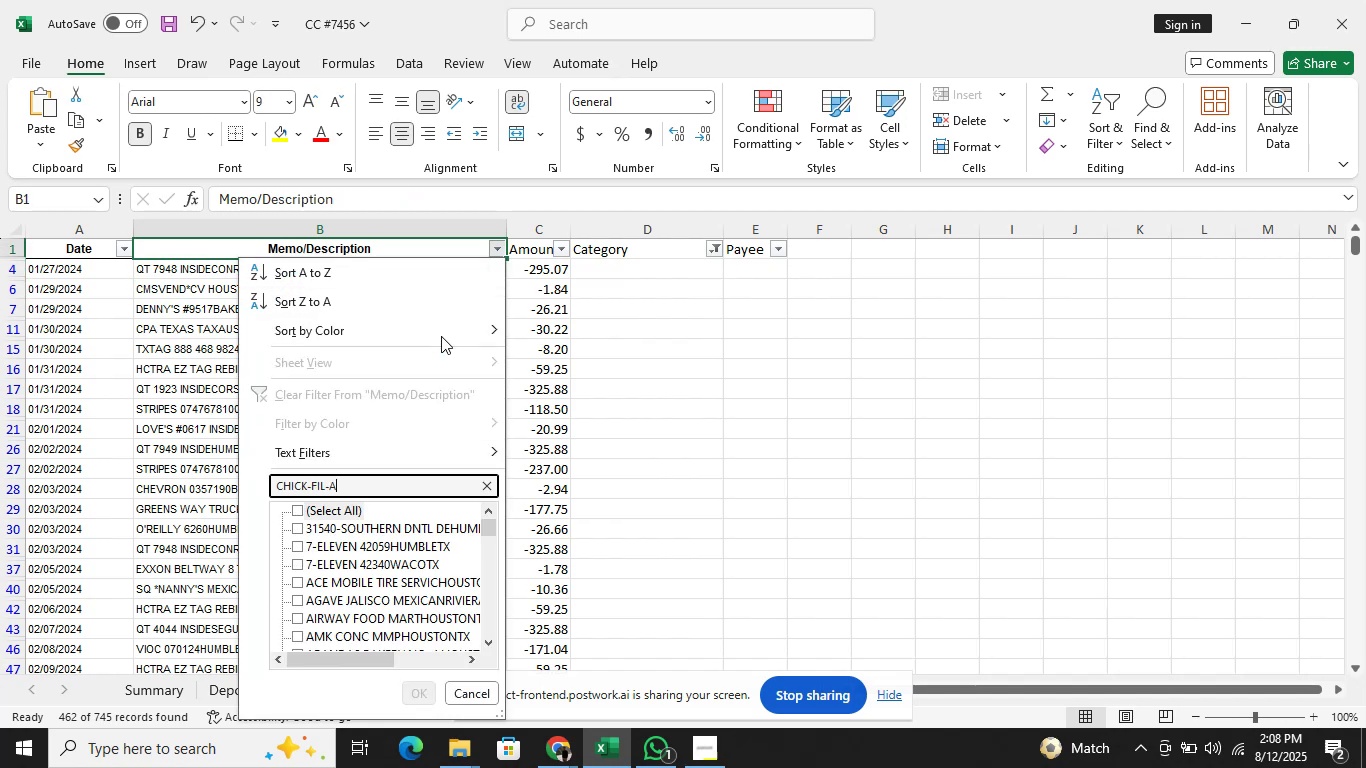 
key(Enter)
 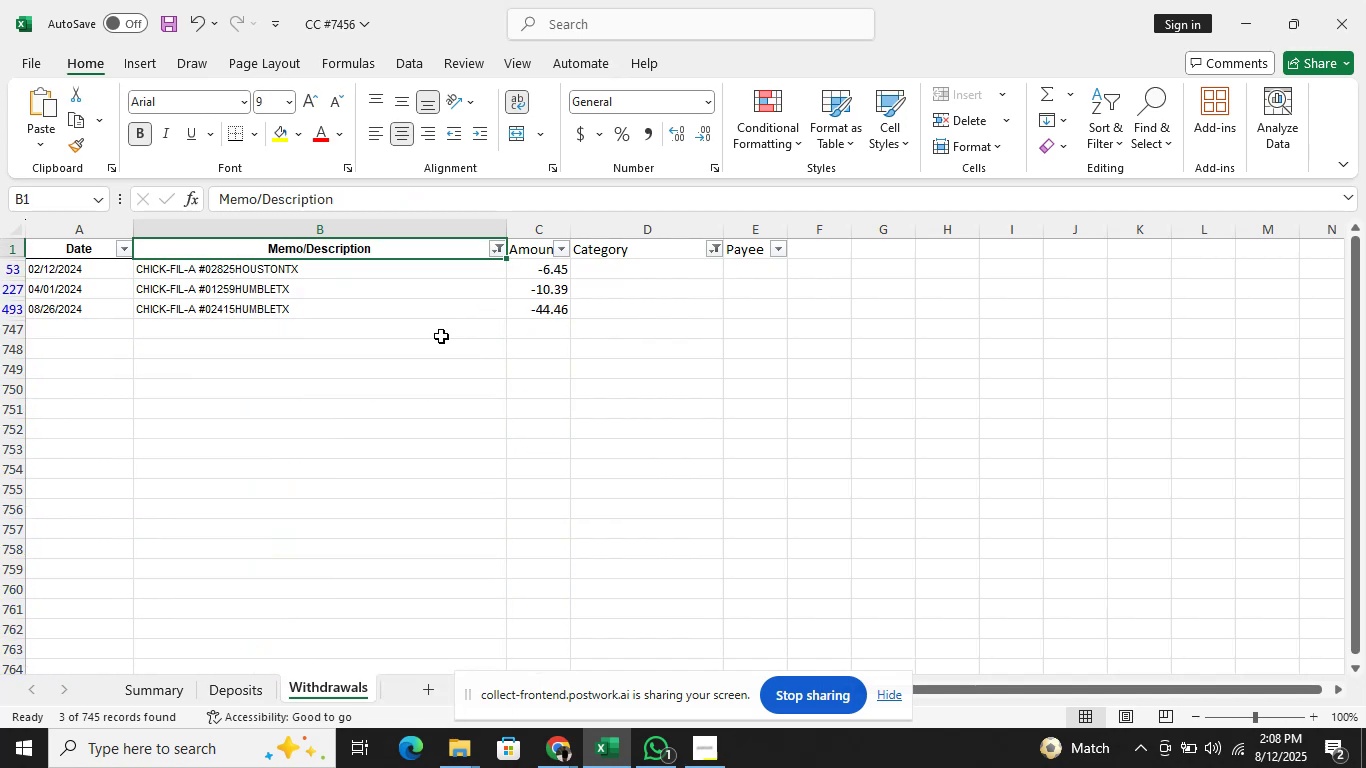 
key(ArrowDown)
 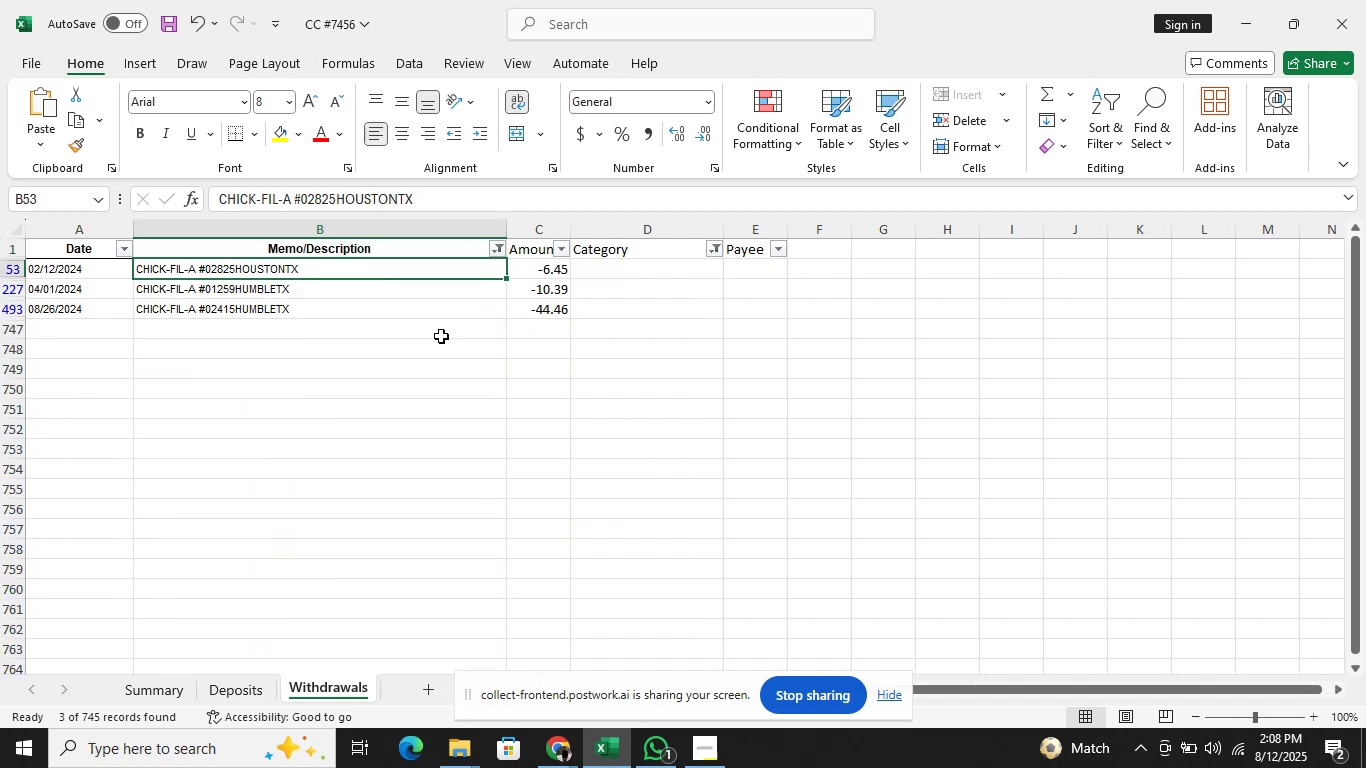 
key(ArrowRight)
 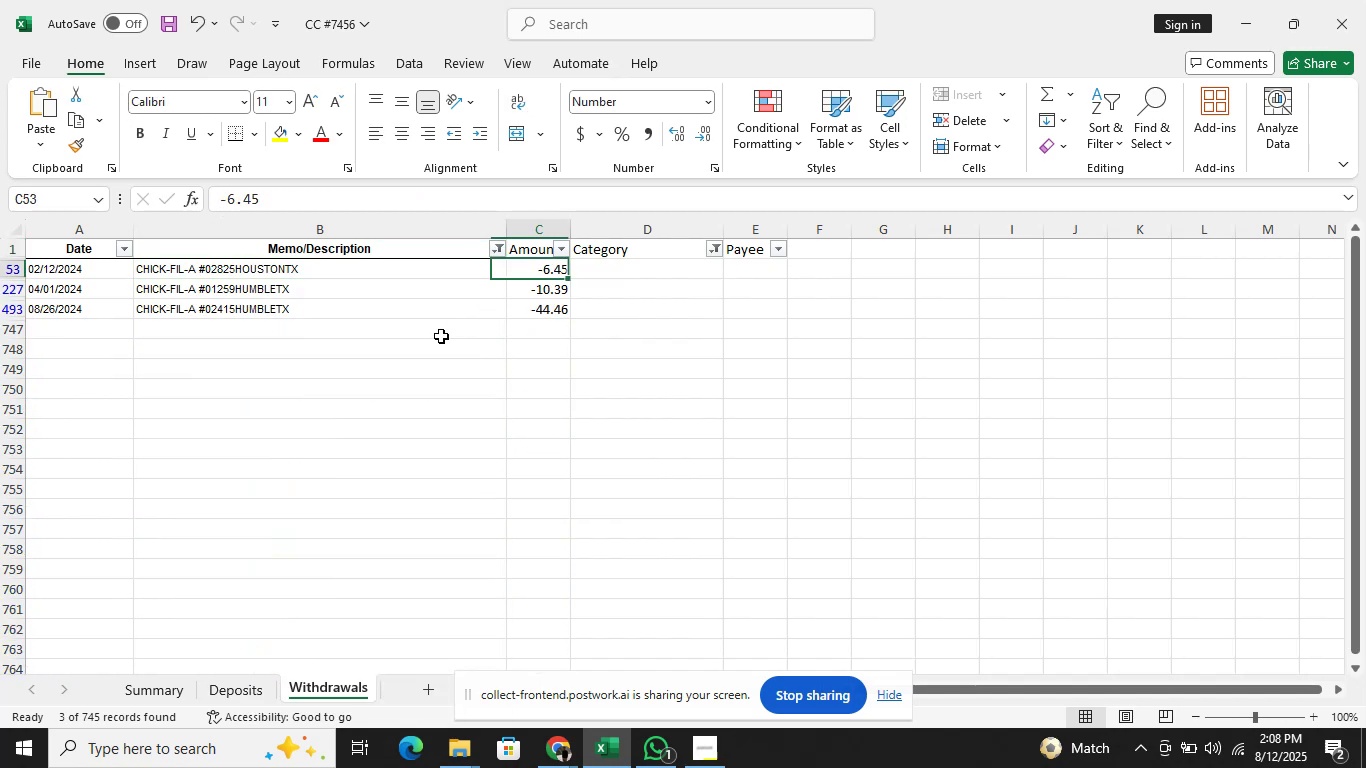 
key(ArrowRight)
 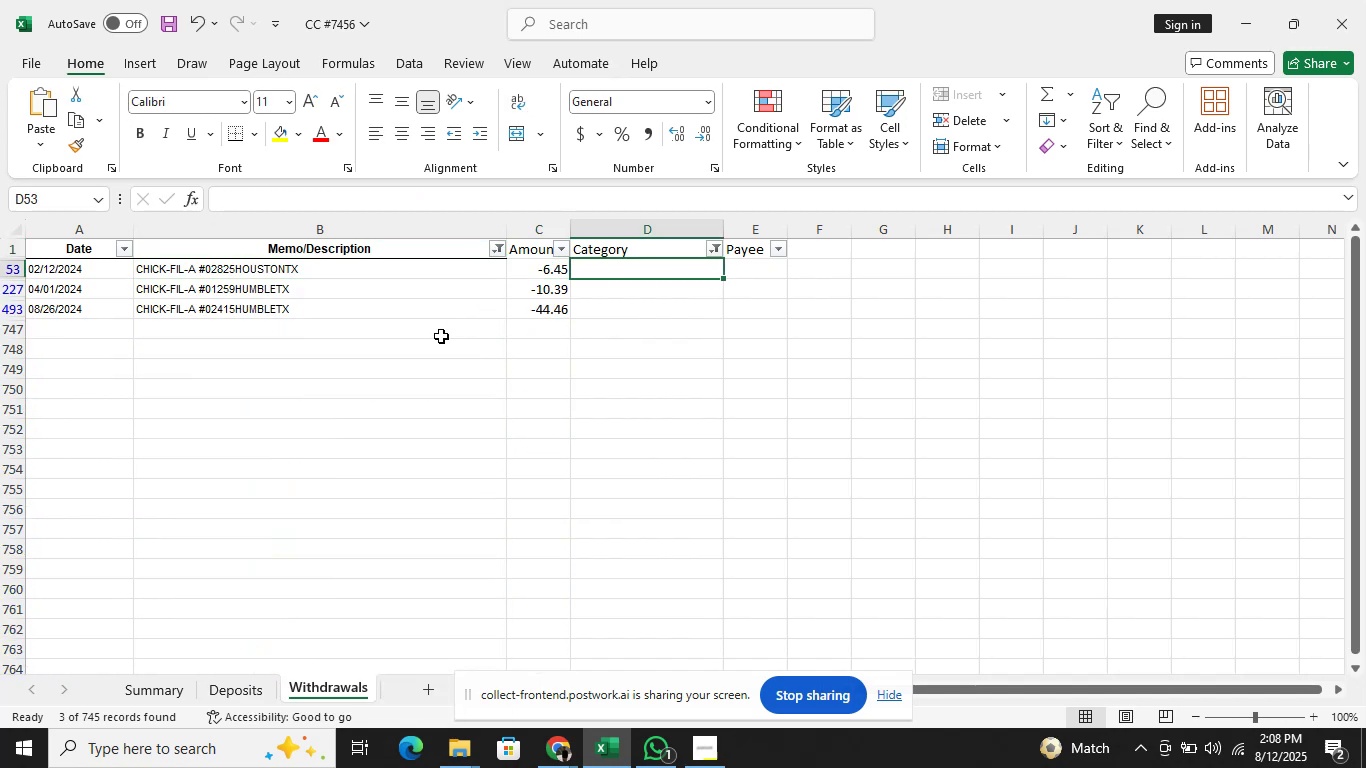 
type(me)
 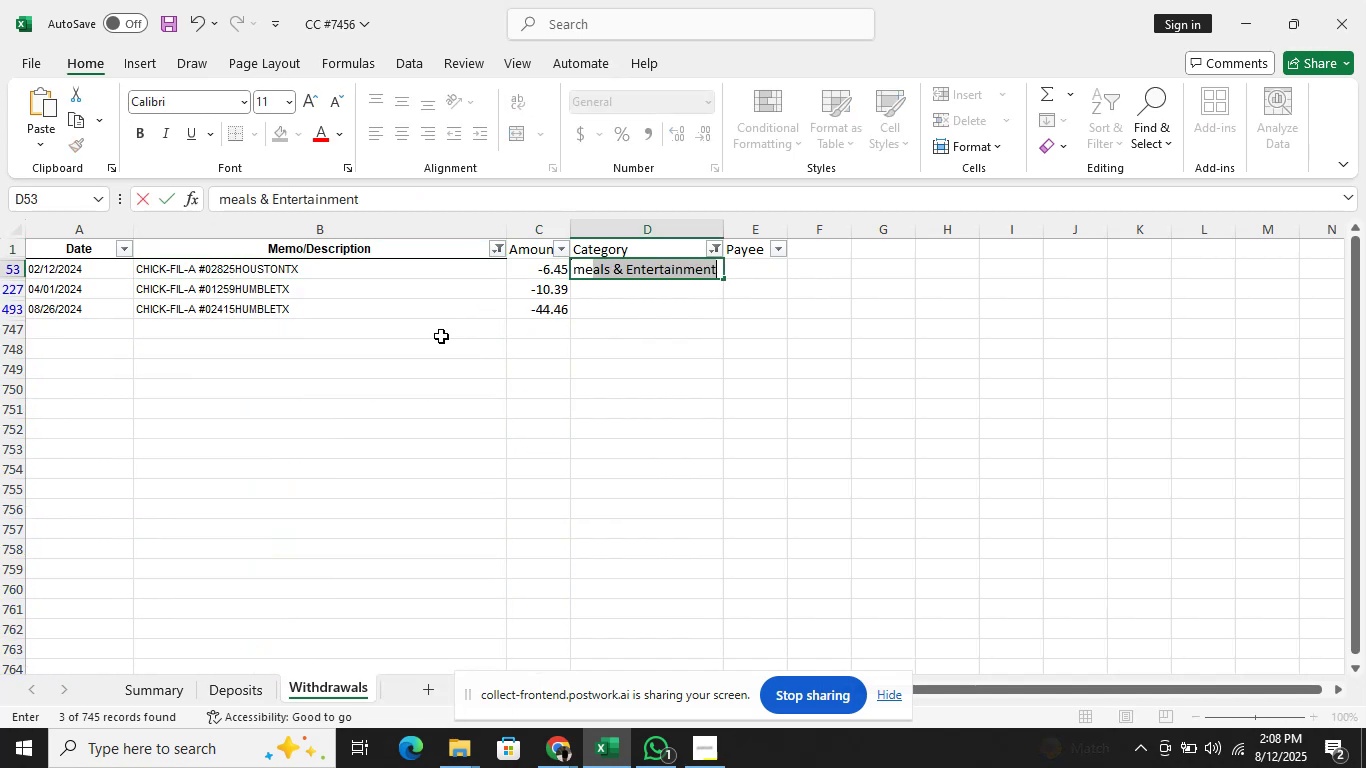 
key(Enter)
 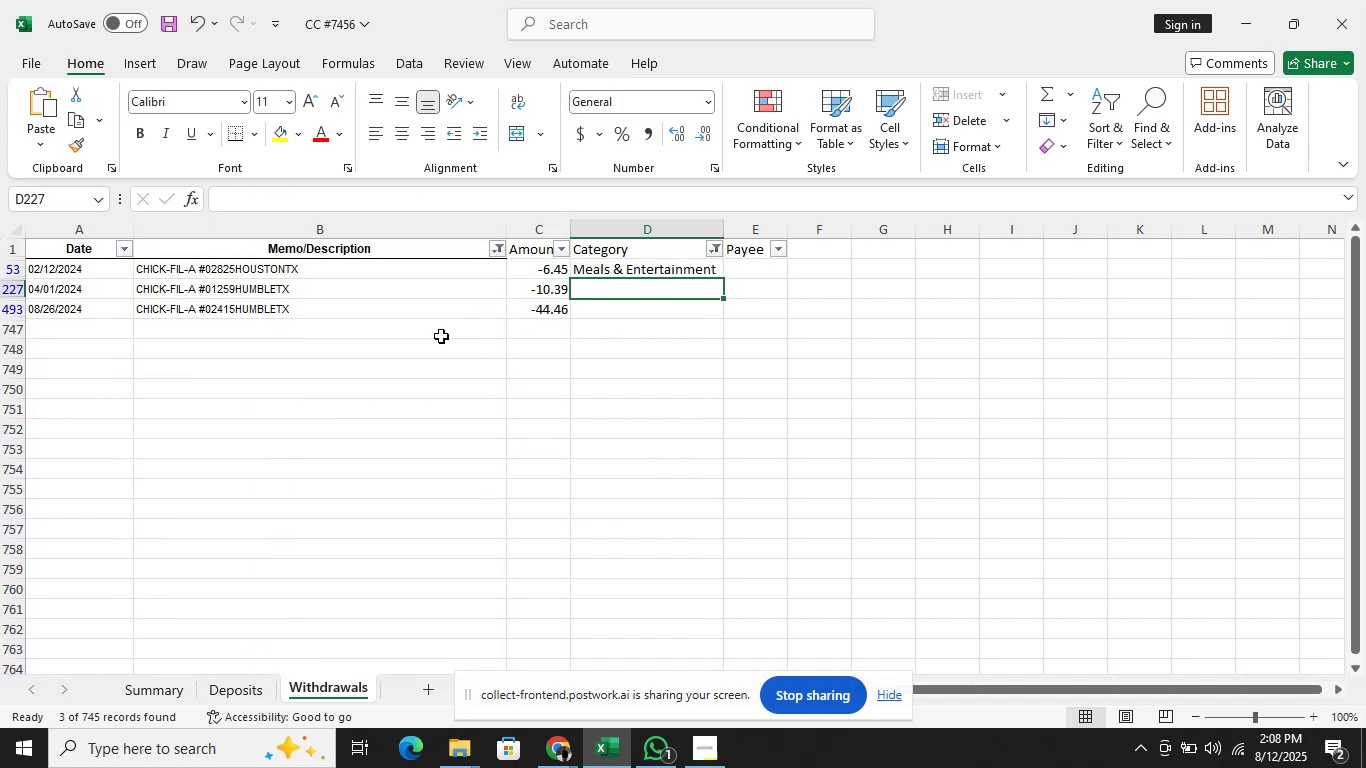 
key(ArrowUp)
 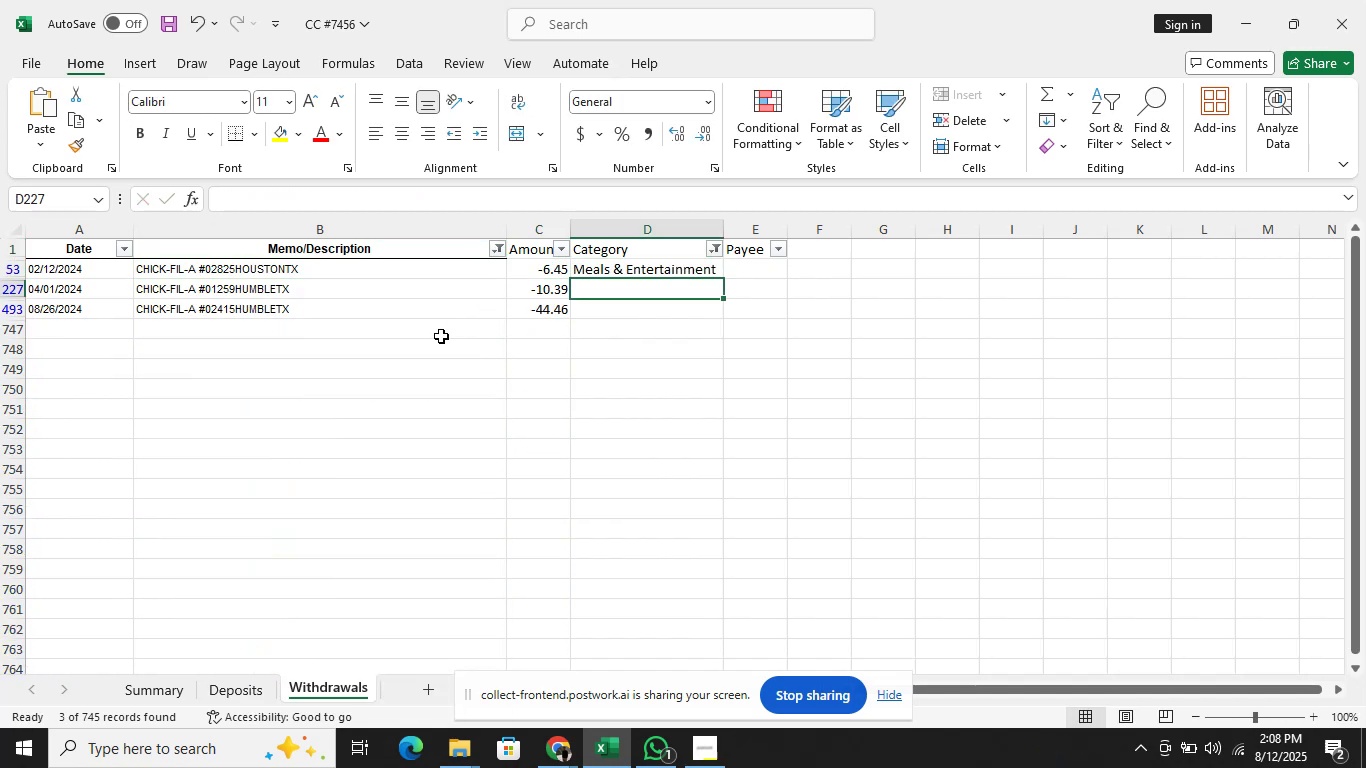 
key(Shift+ArrowDown)
 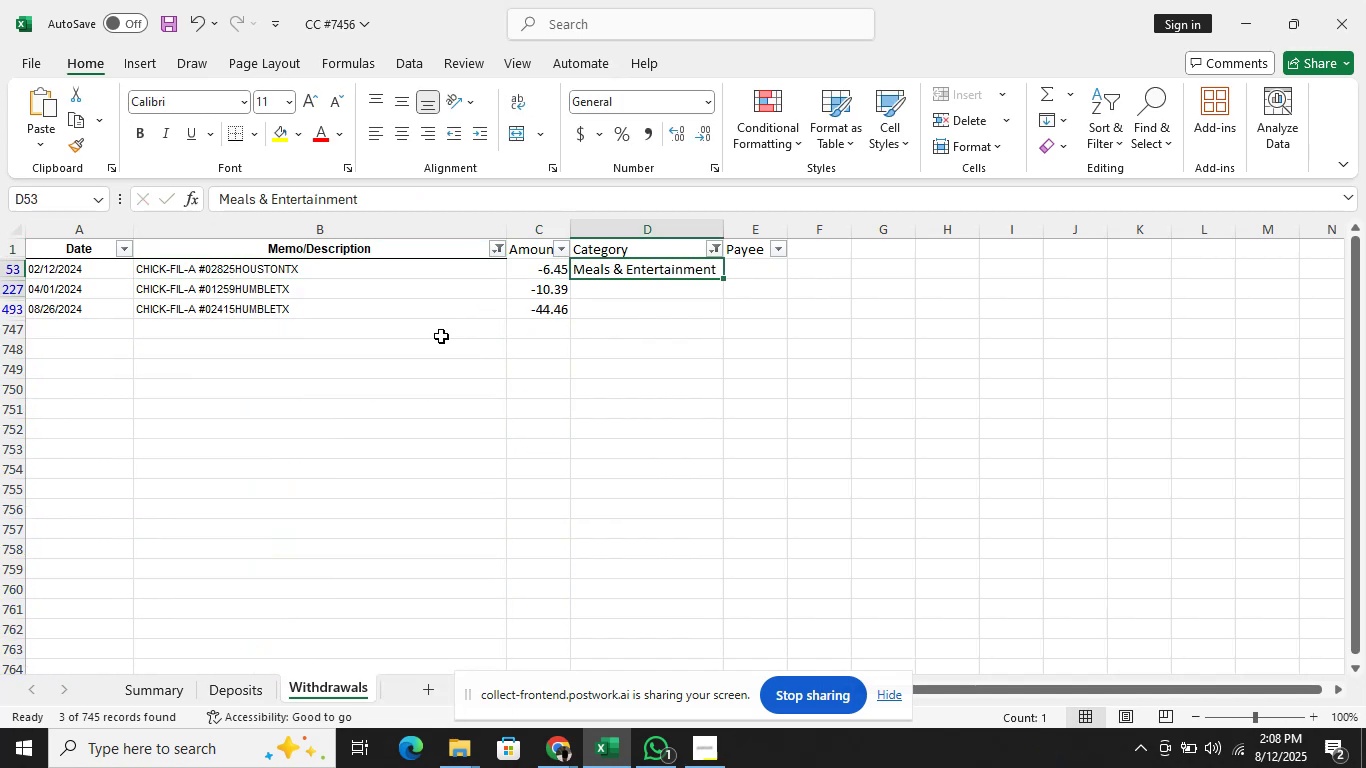 
key(Shift+ArrowDown)
 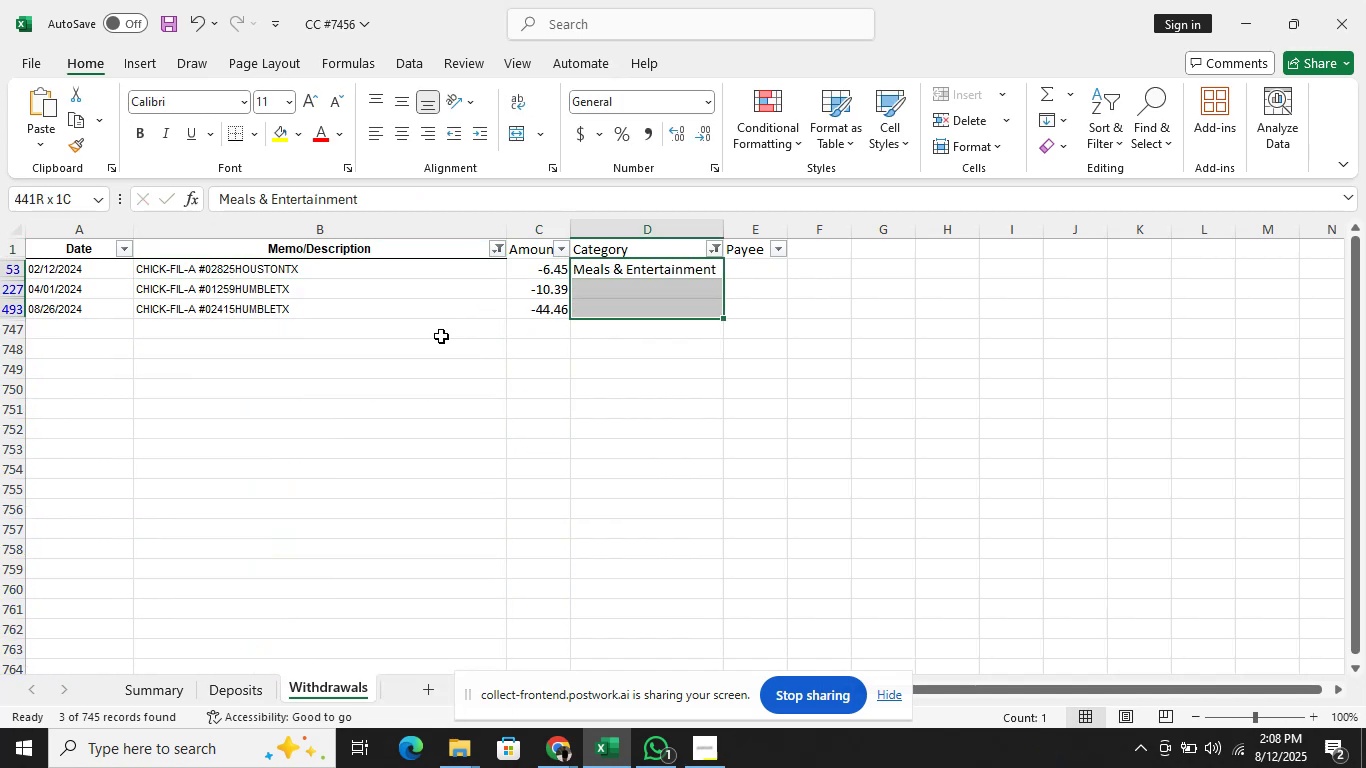 
key(Control+D)
 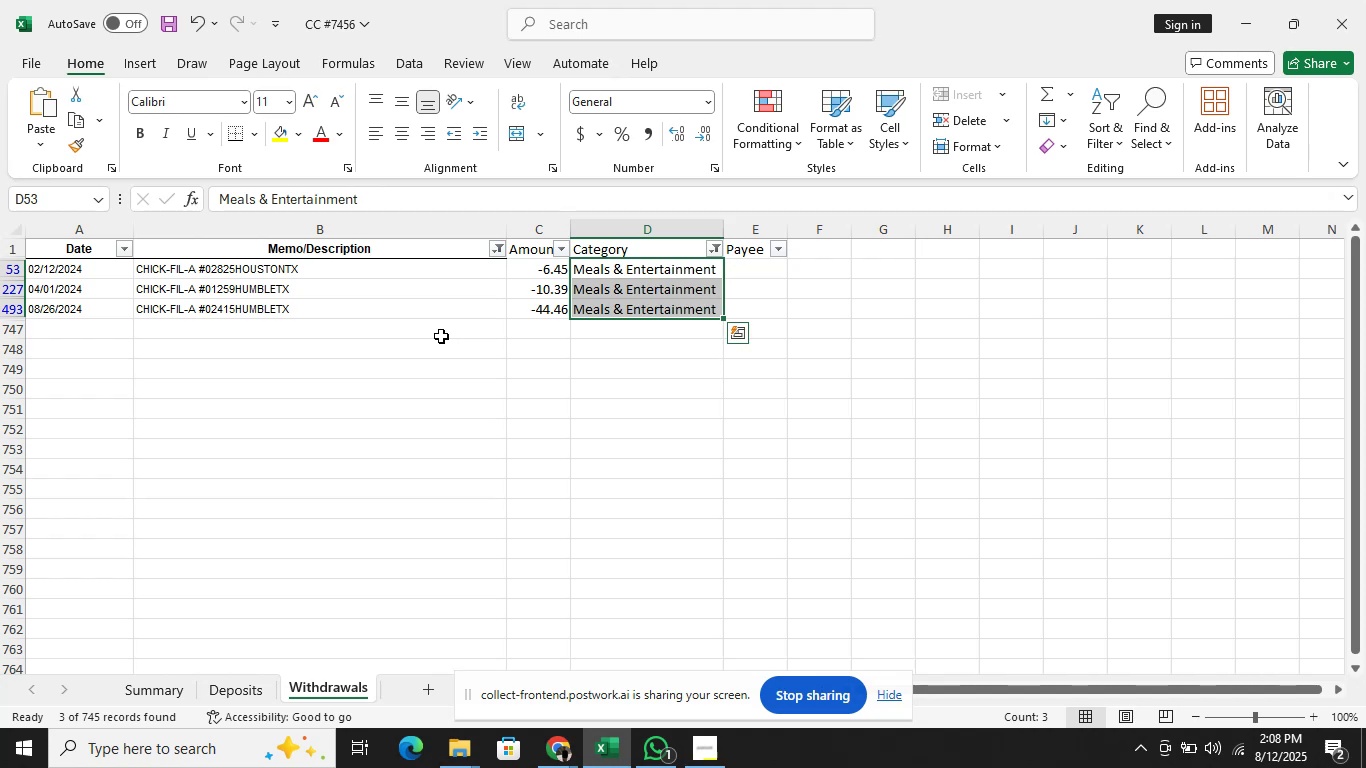 
key(ArrowDown)
 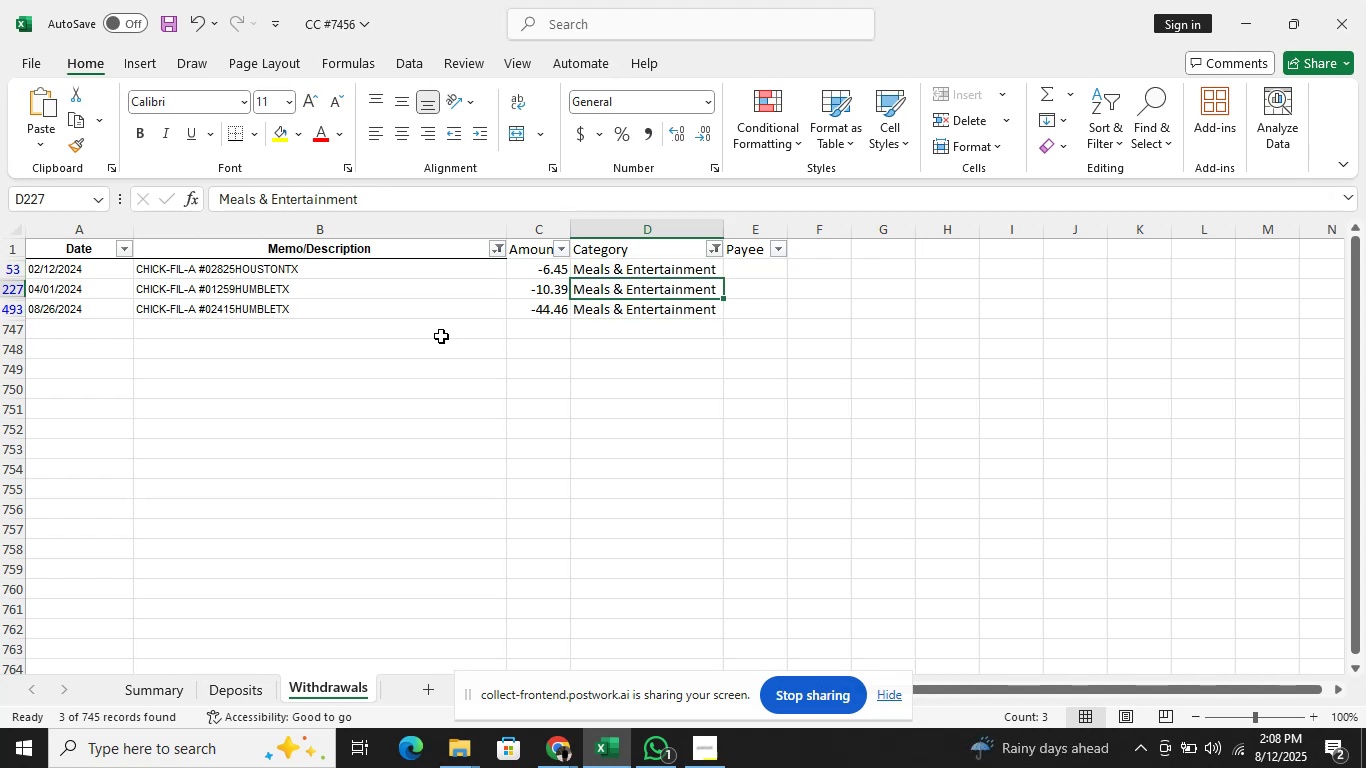 
key(ArrowUp)
 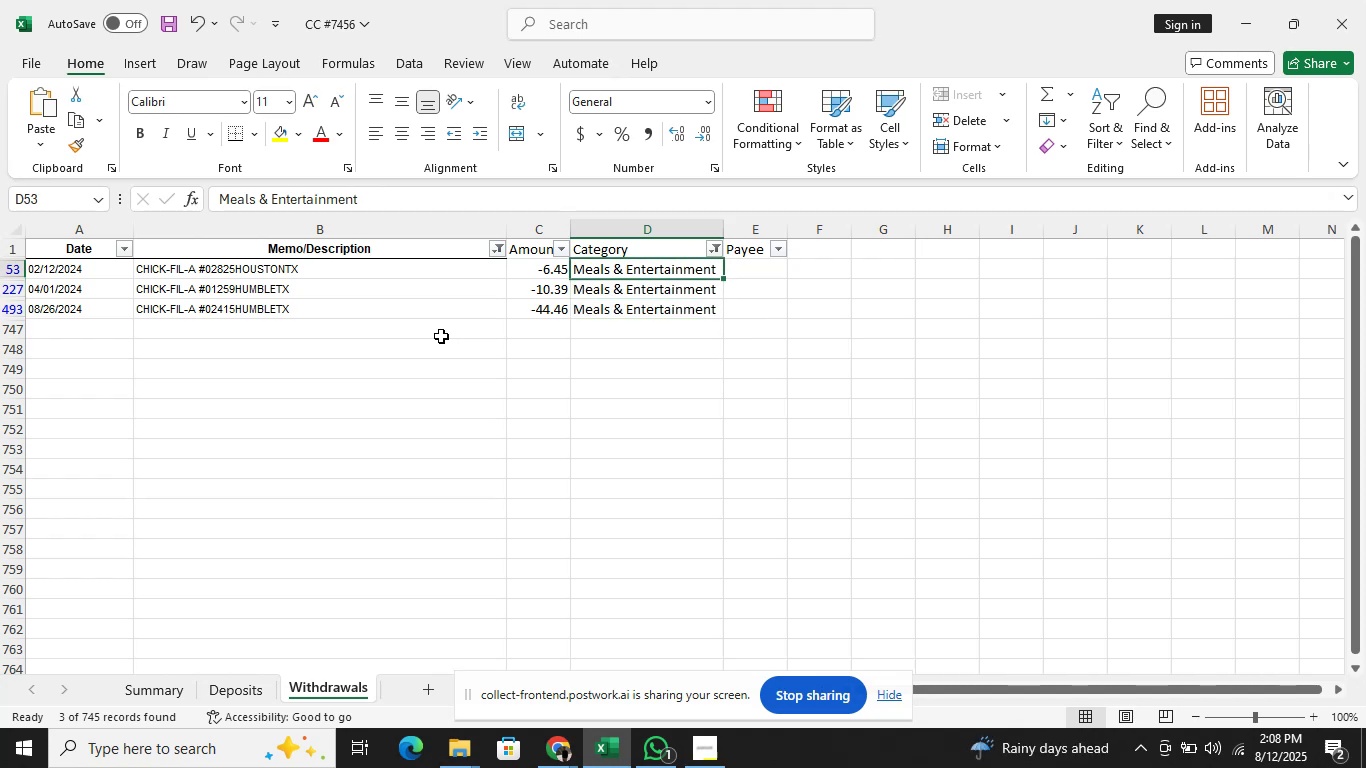 
key(ArrowRight)
 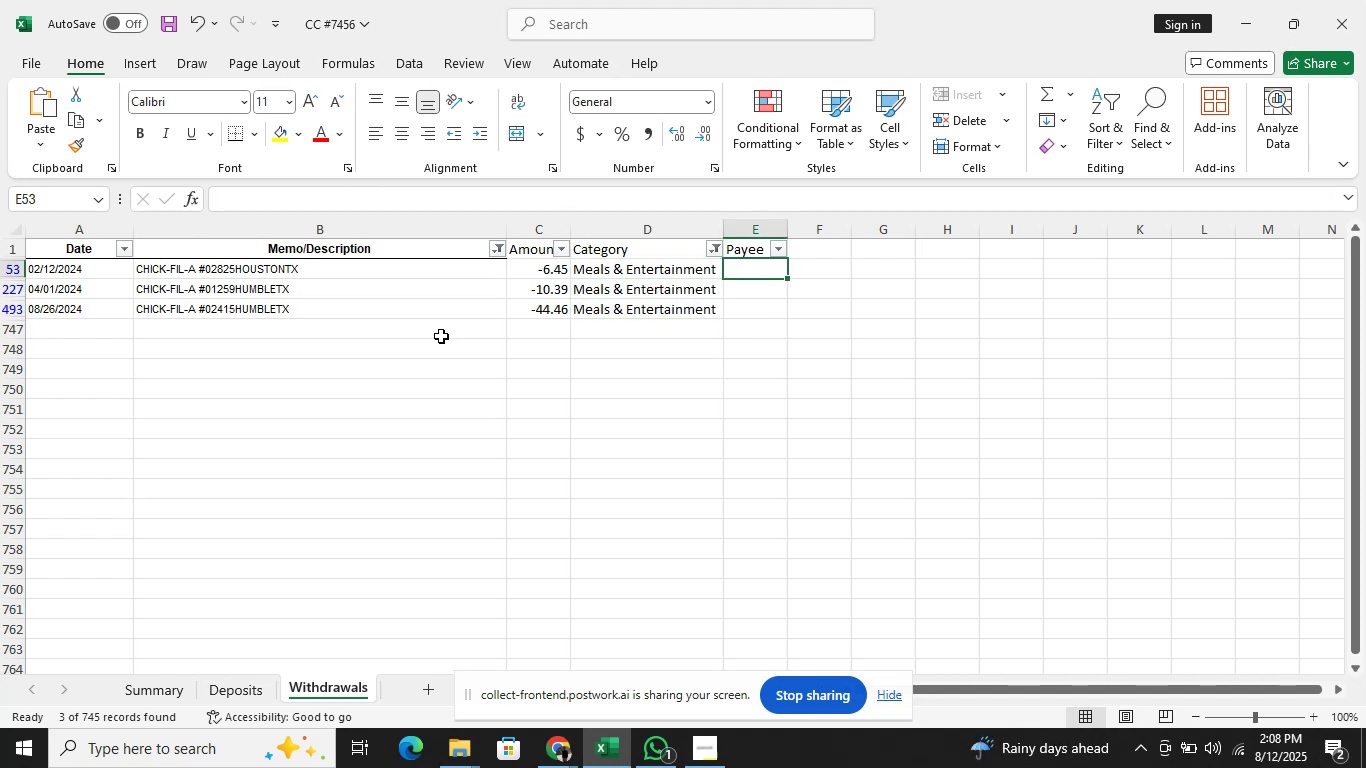 
wait(10.05)
 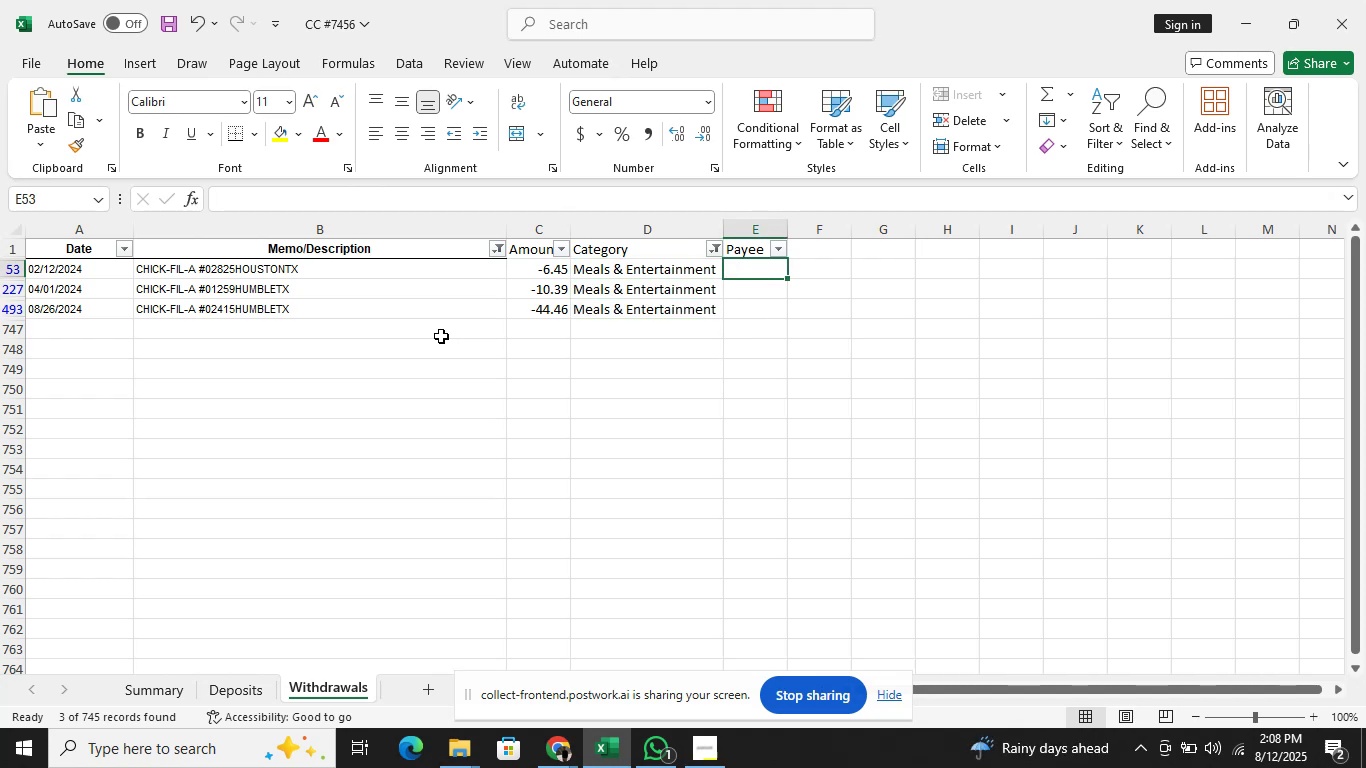 
type(Chicj)
key(Backspace)
key(Backspace)
type(ck Fil A)
 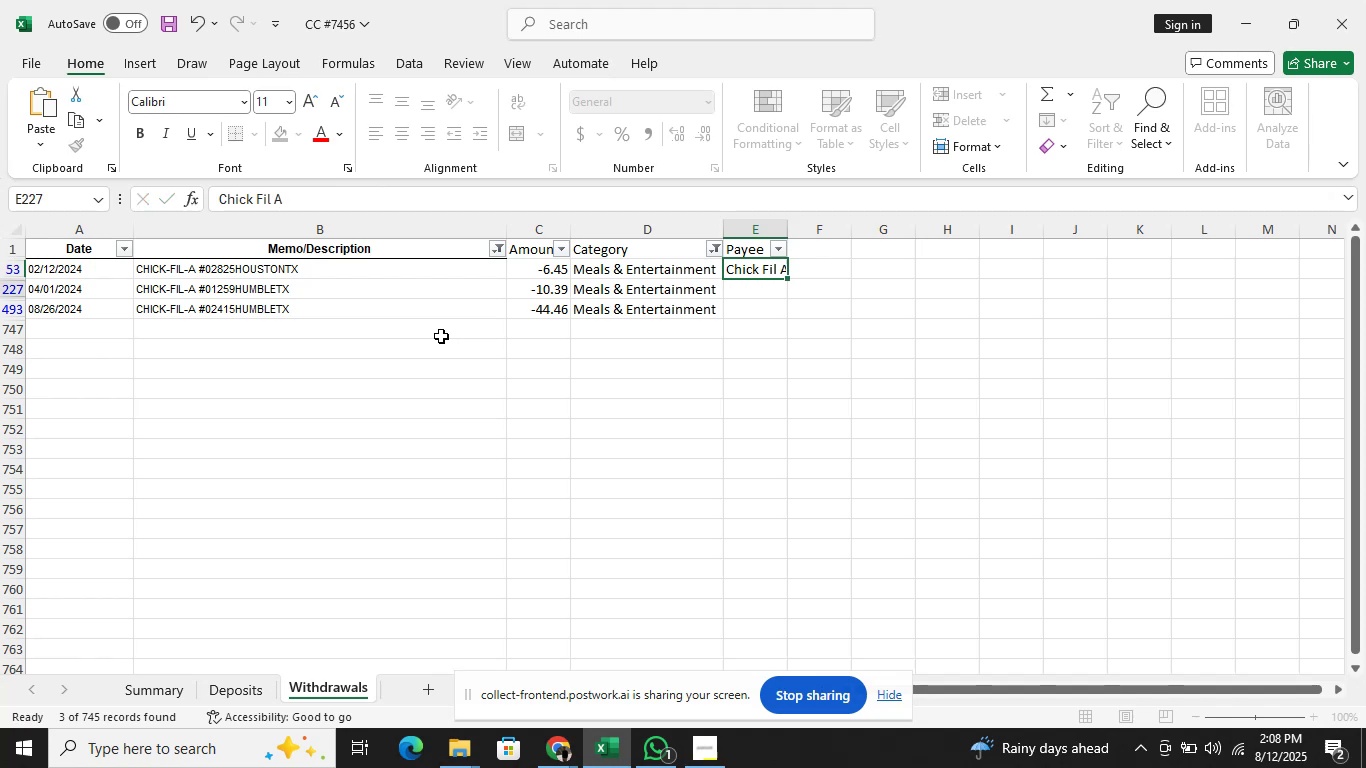 
 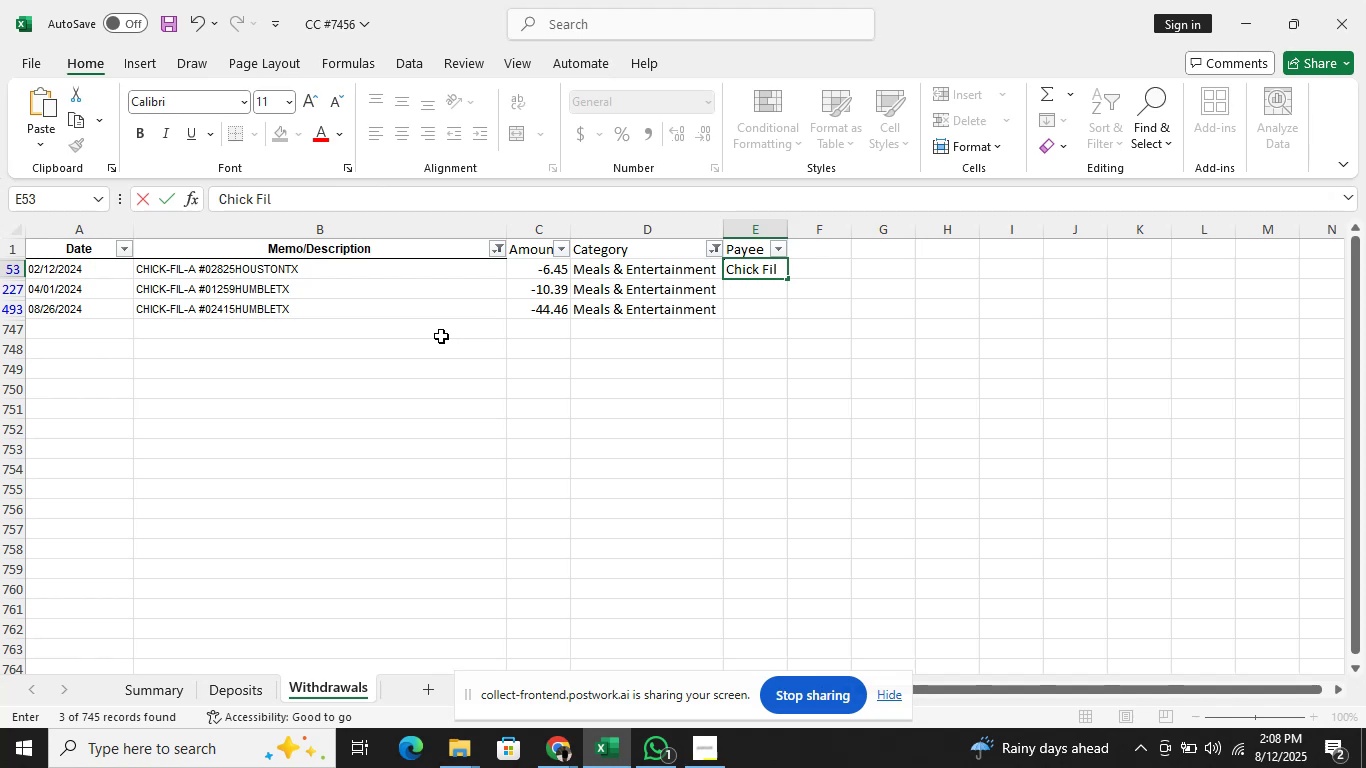 
key(Enter)
 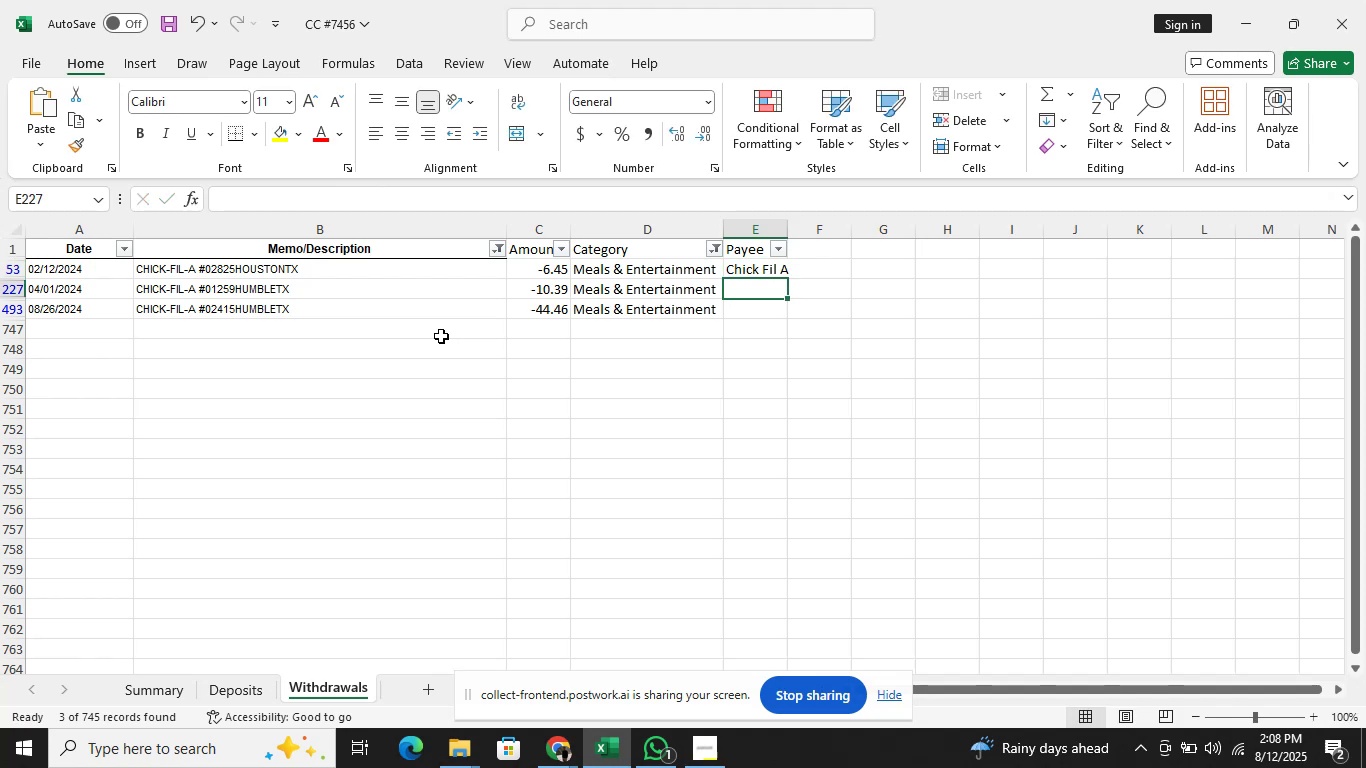 
key(ArrowUp)
 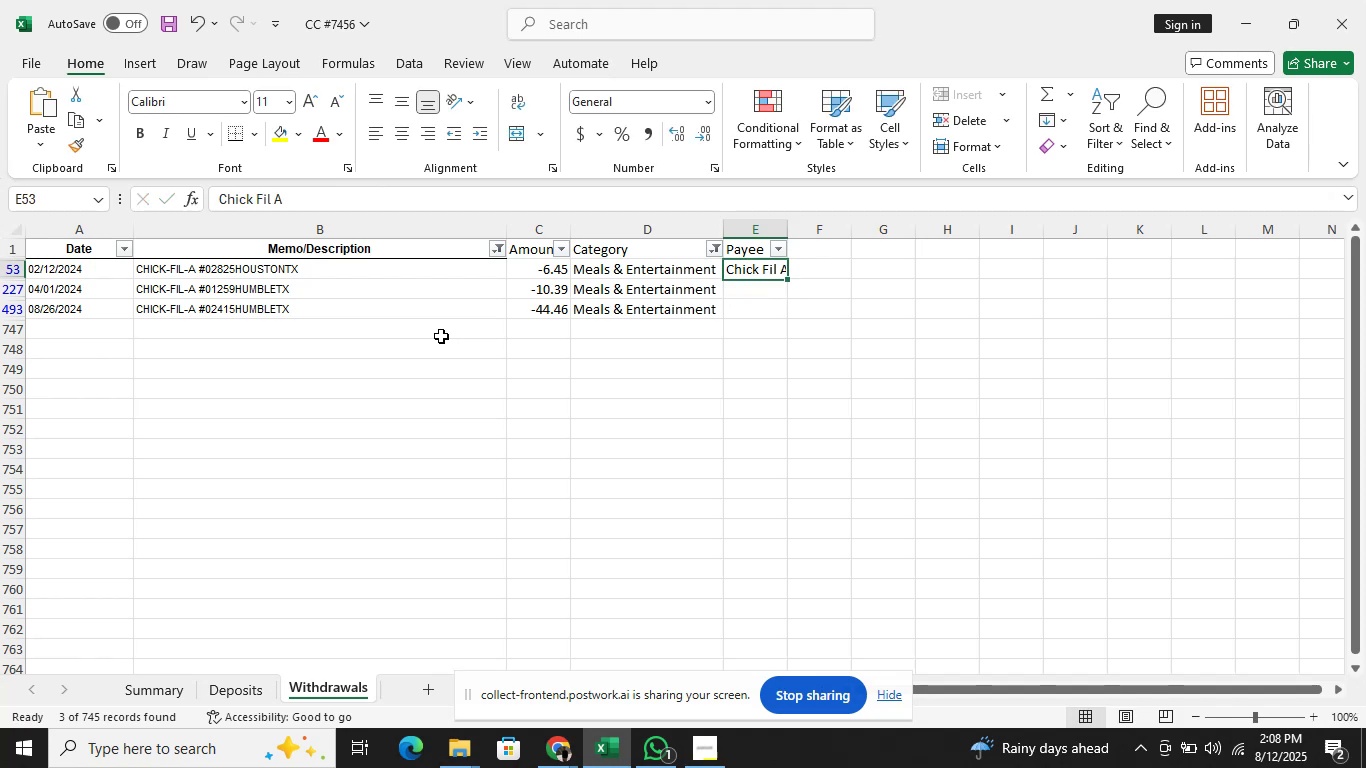 
key(Shift+ArrowDown)
 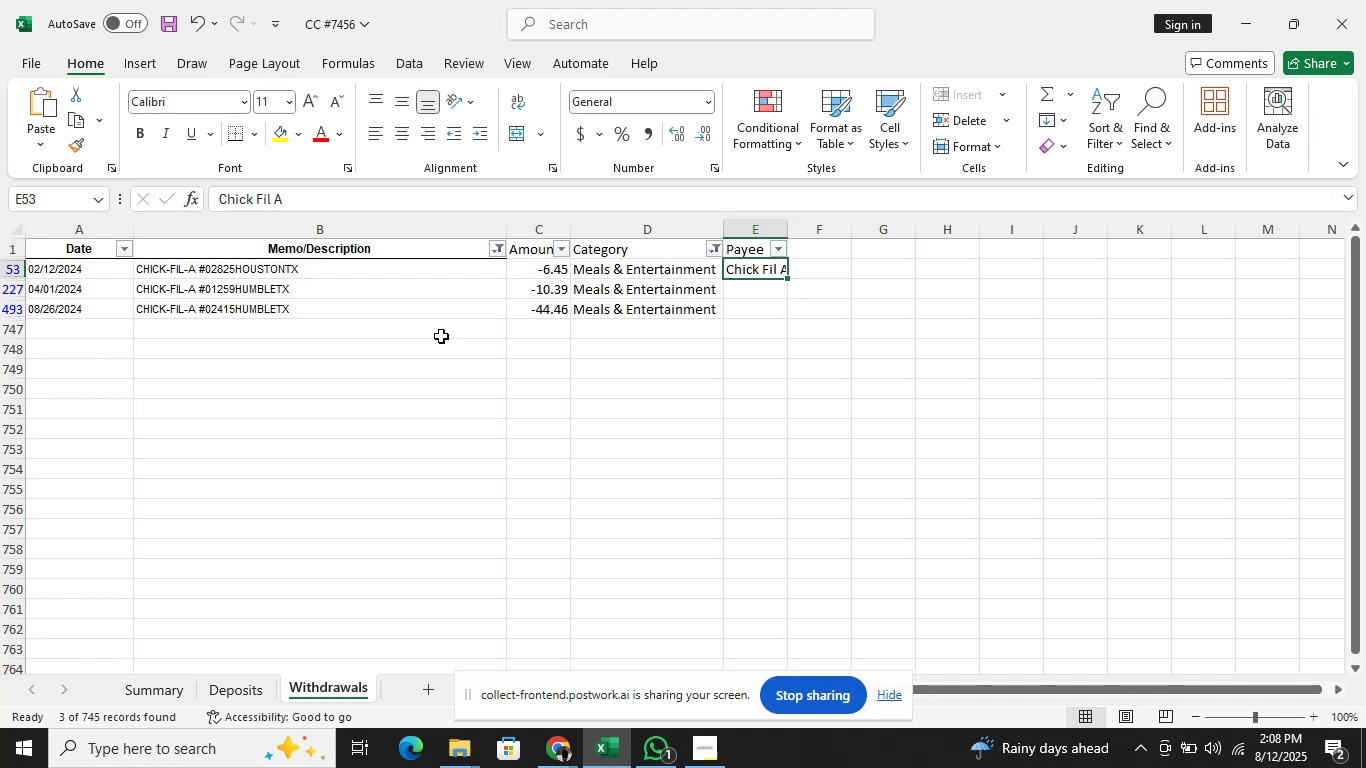 
key(Shift+ArrowDown)
 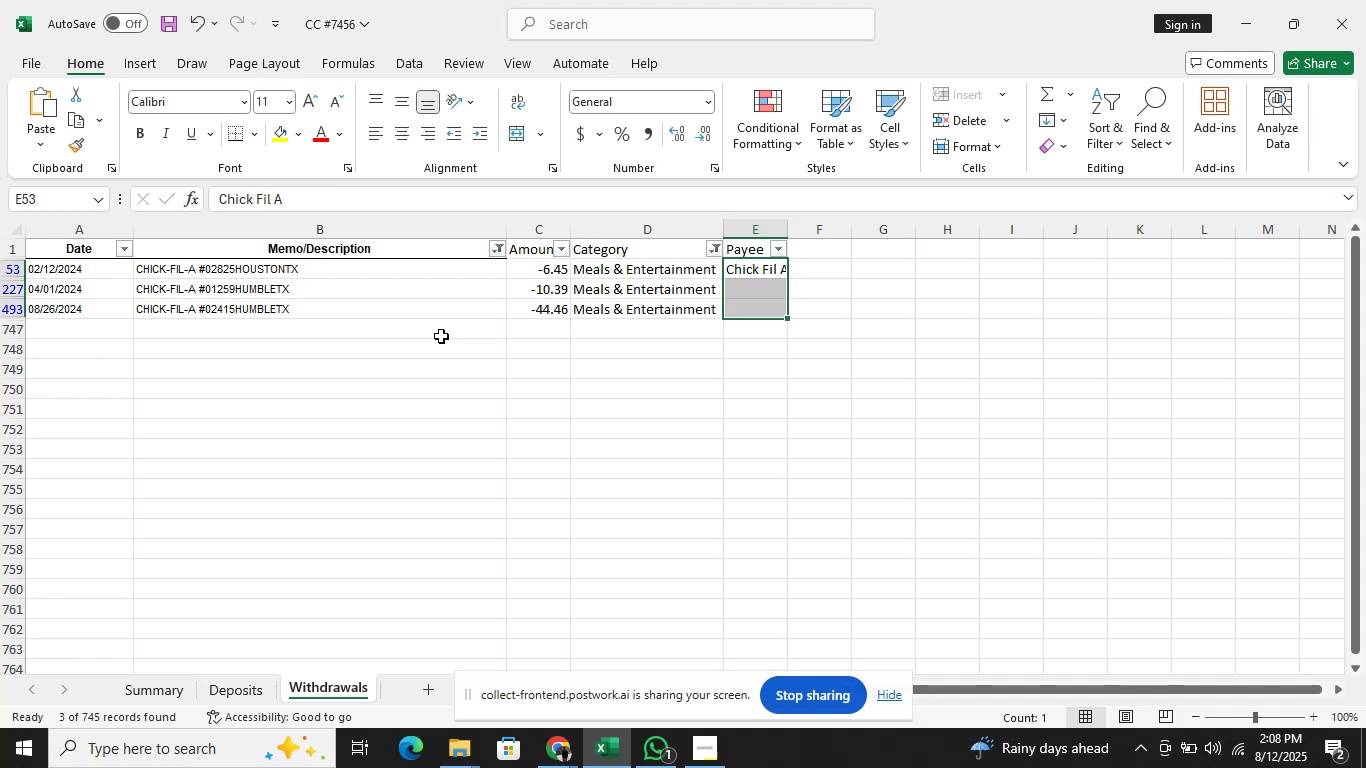 
hold_key(key=ControlLeft, duration=0.32)
 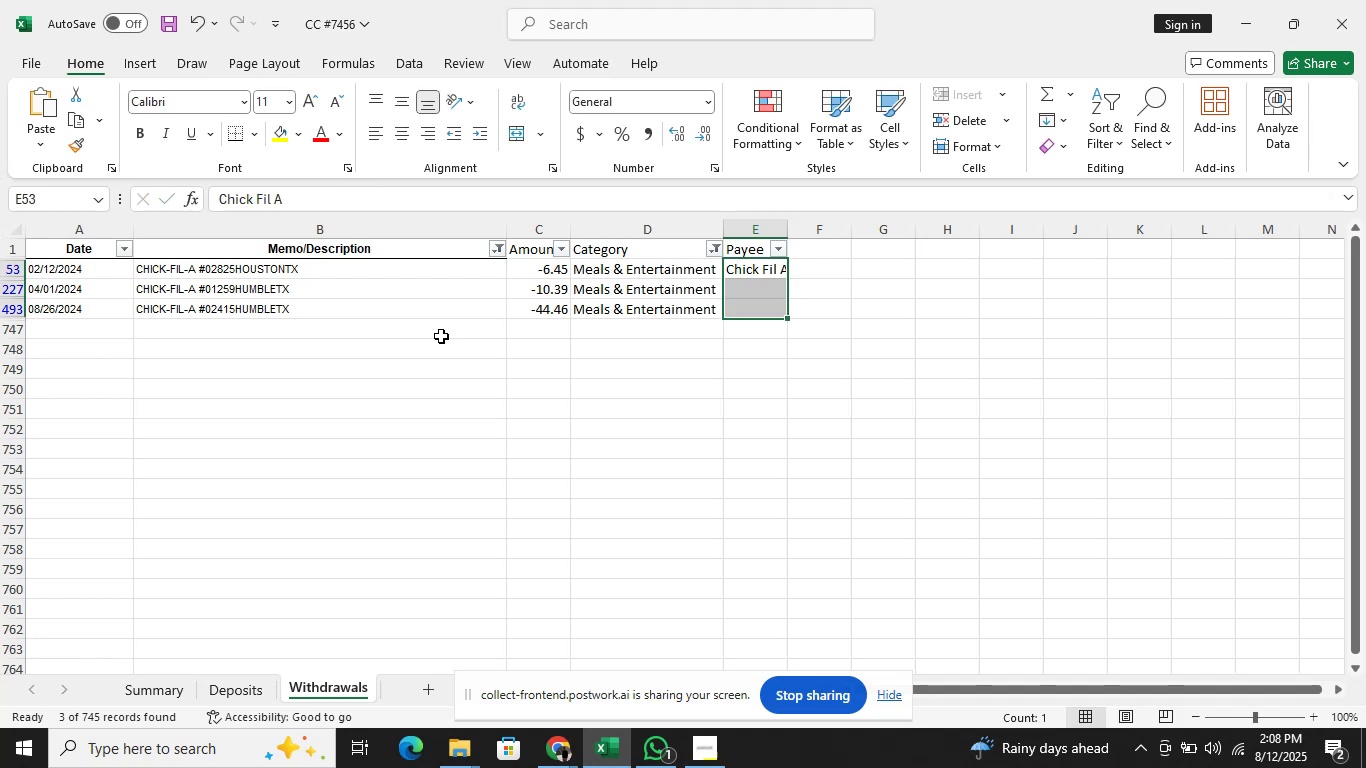 
key(Control+D)
 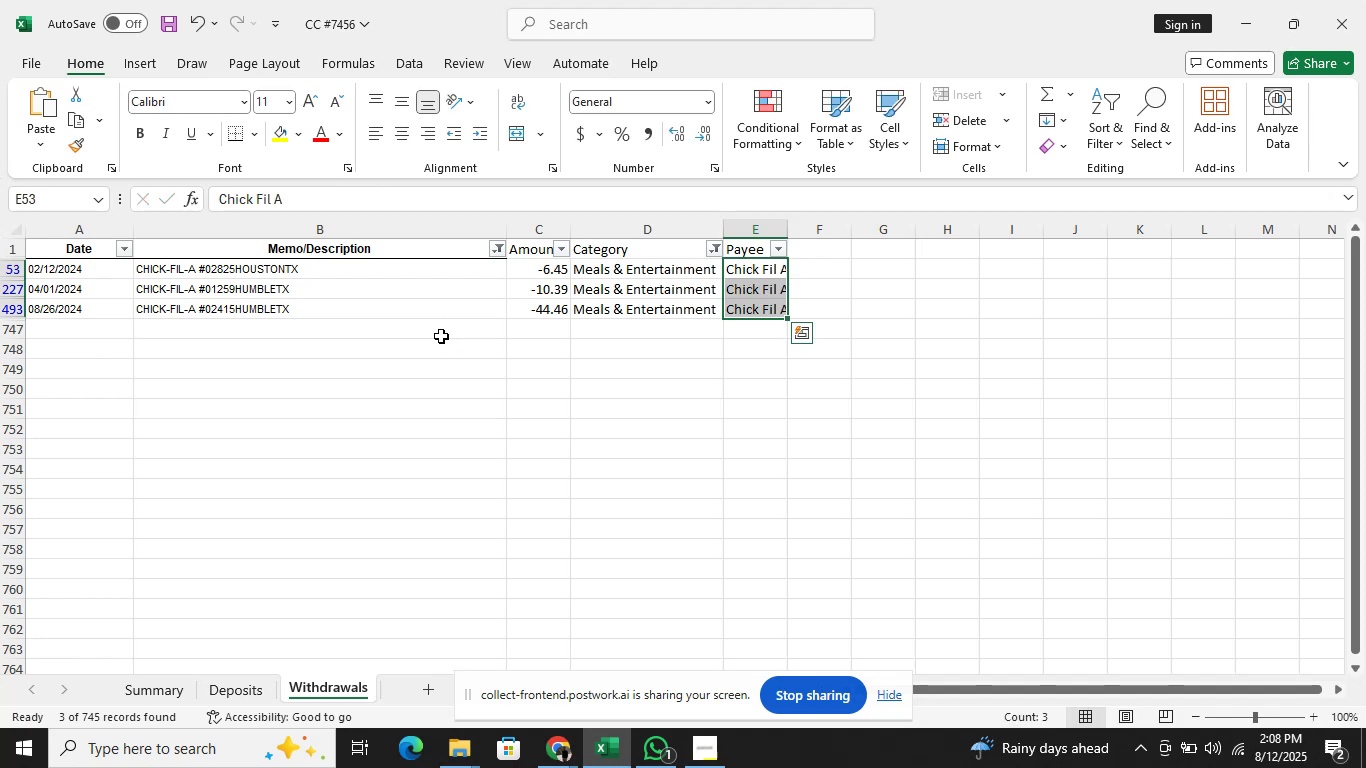 
key(ArrowLeft)
 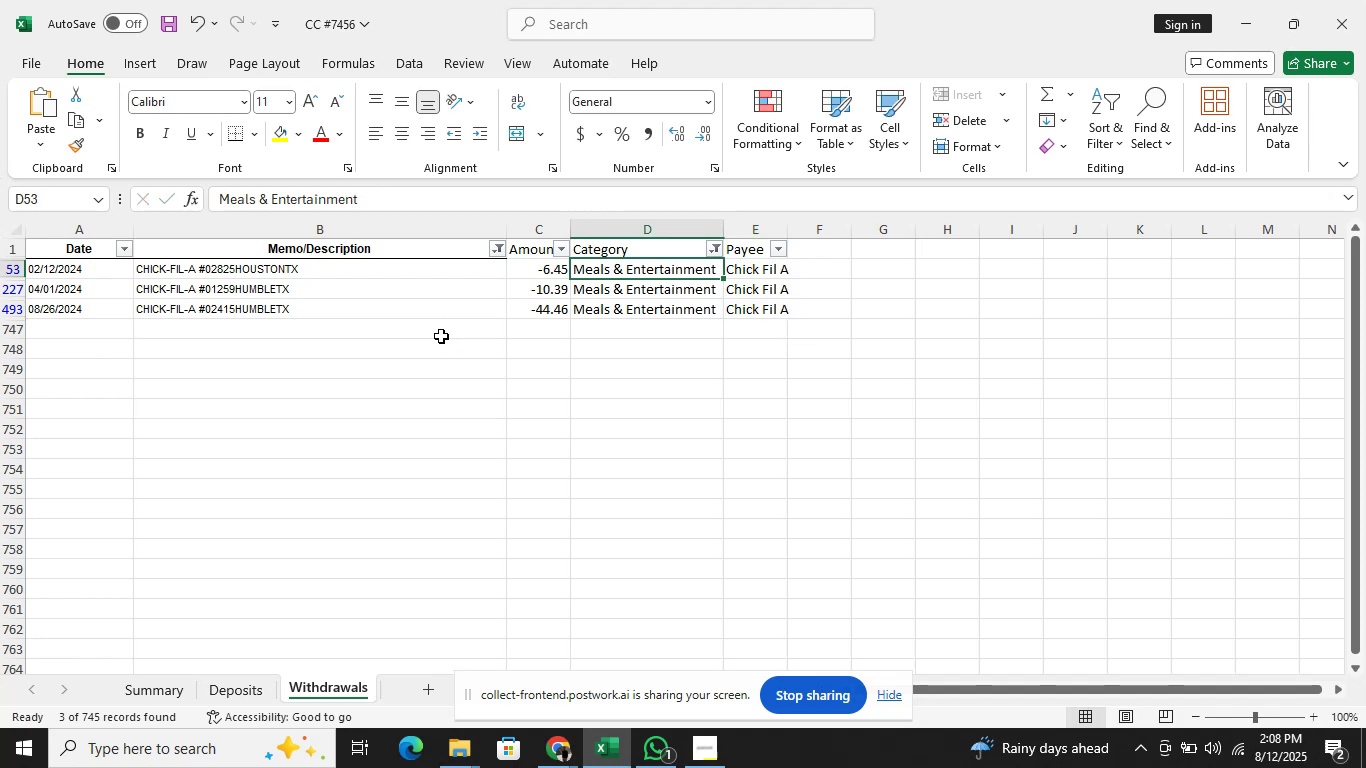 
key(ArrowLeft)
 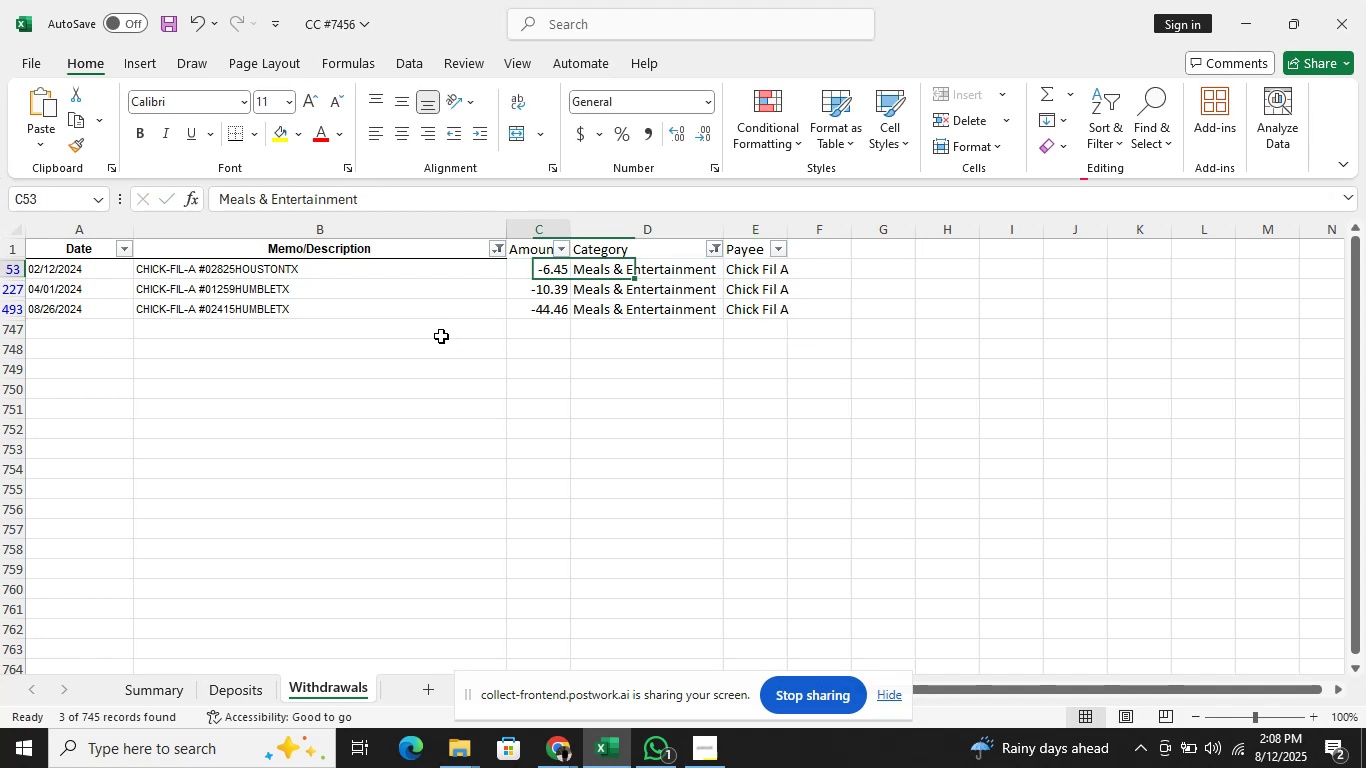 
key(ArrowLeft)
 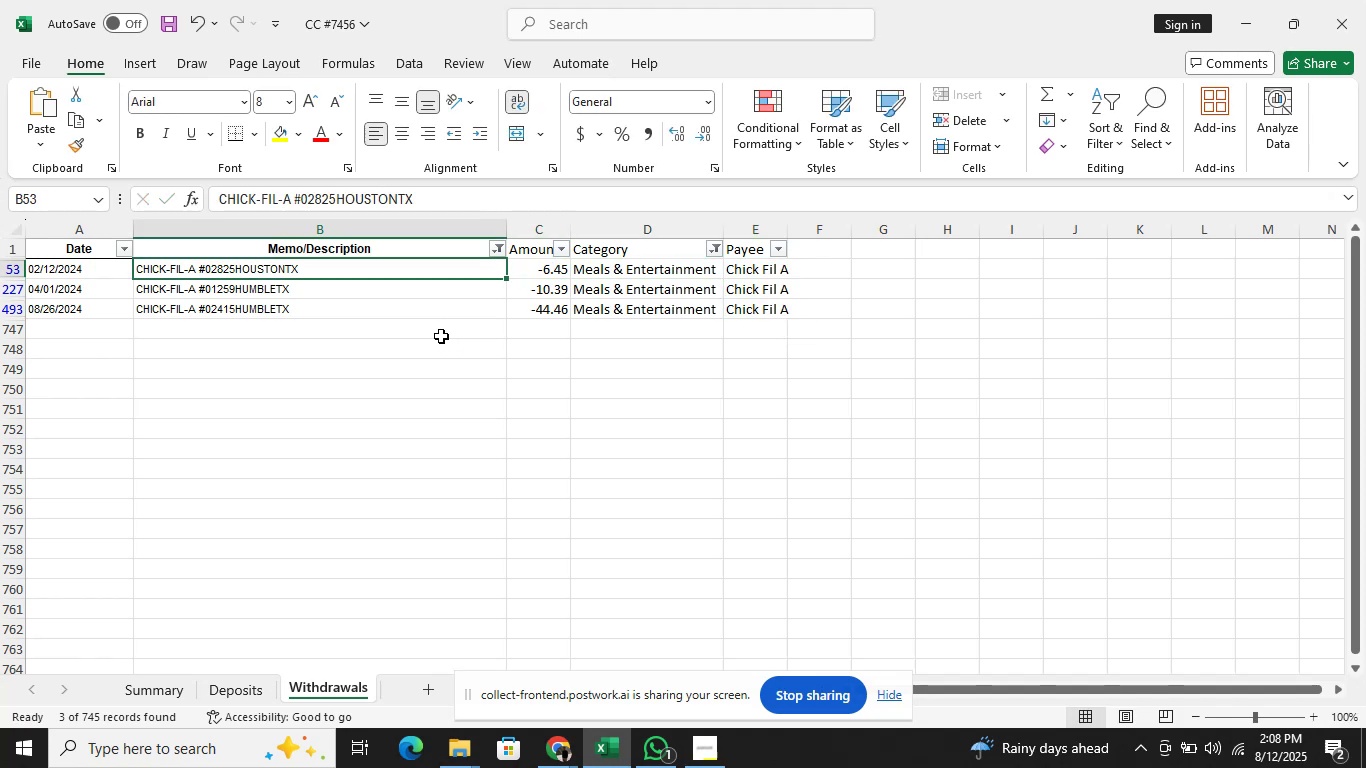 
key(ArrowDown)
 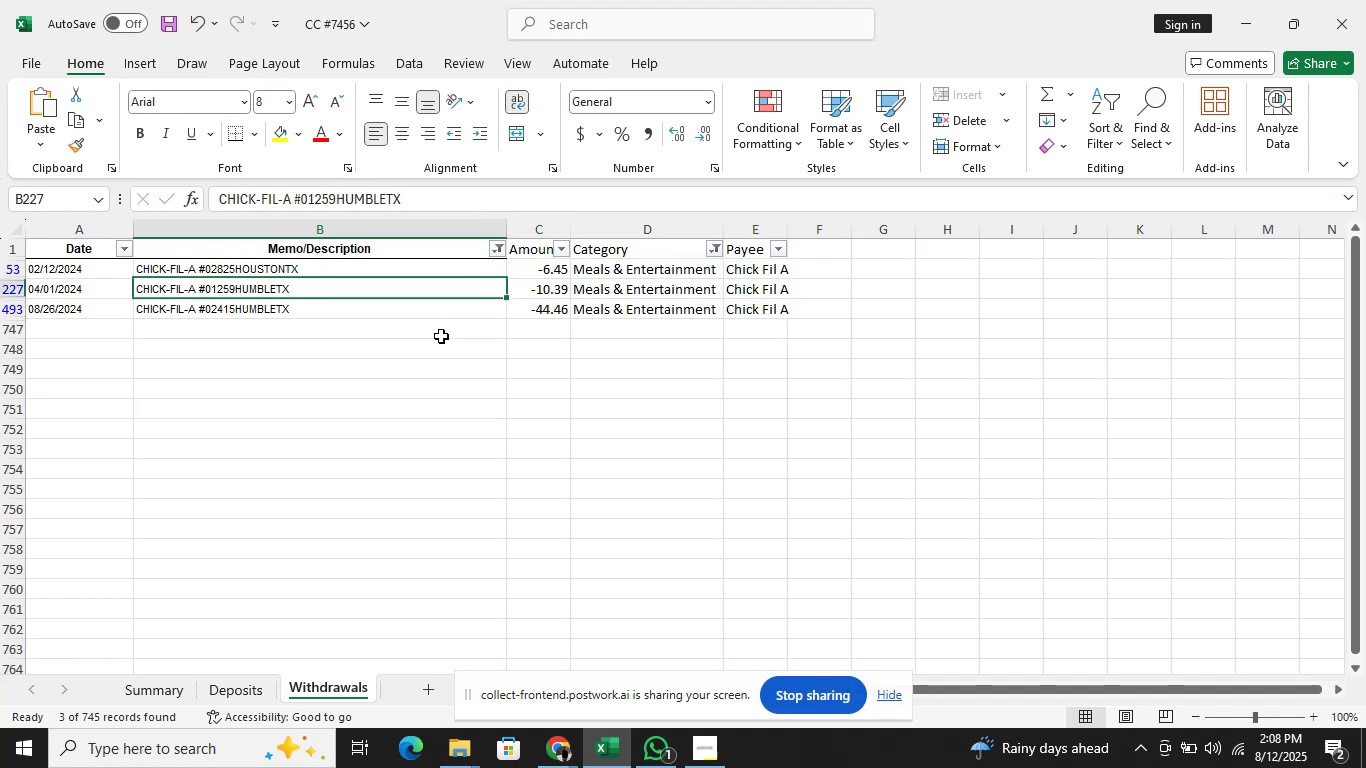 
key(ArrowRight)
 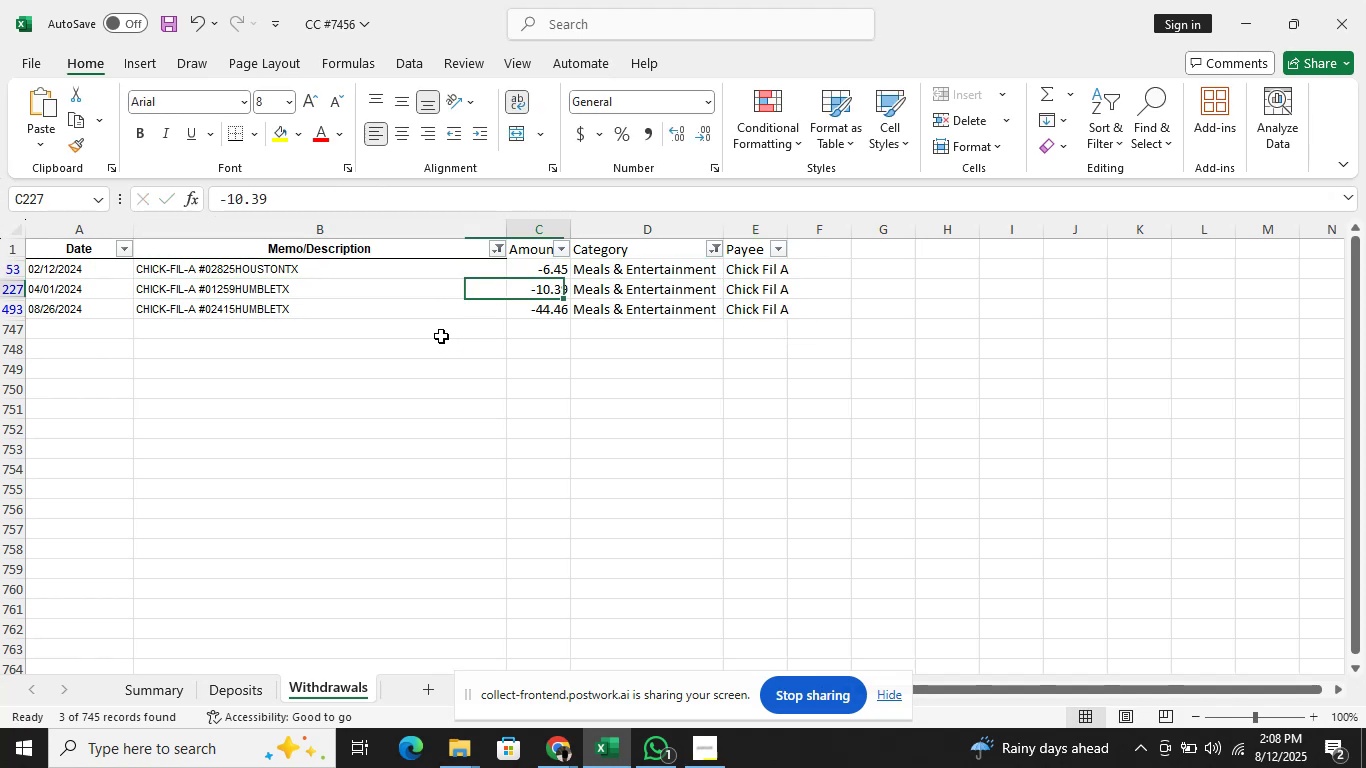 
key(ArrowRight)
 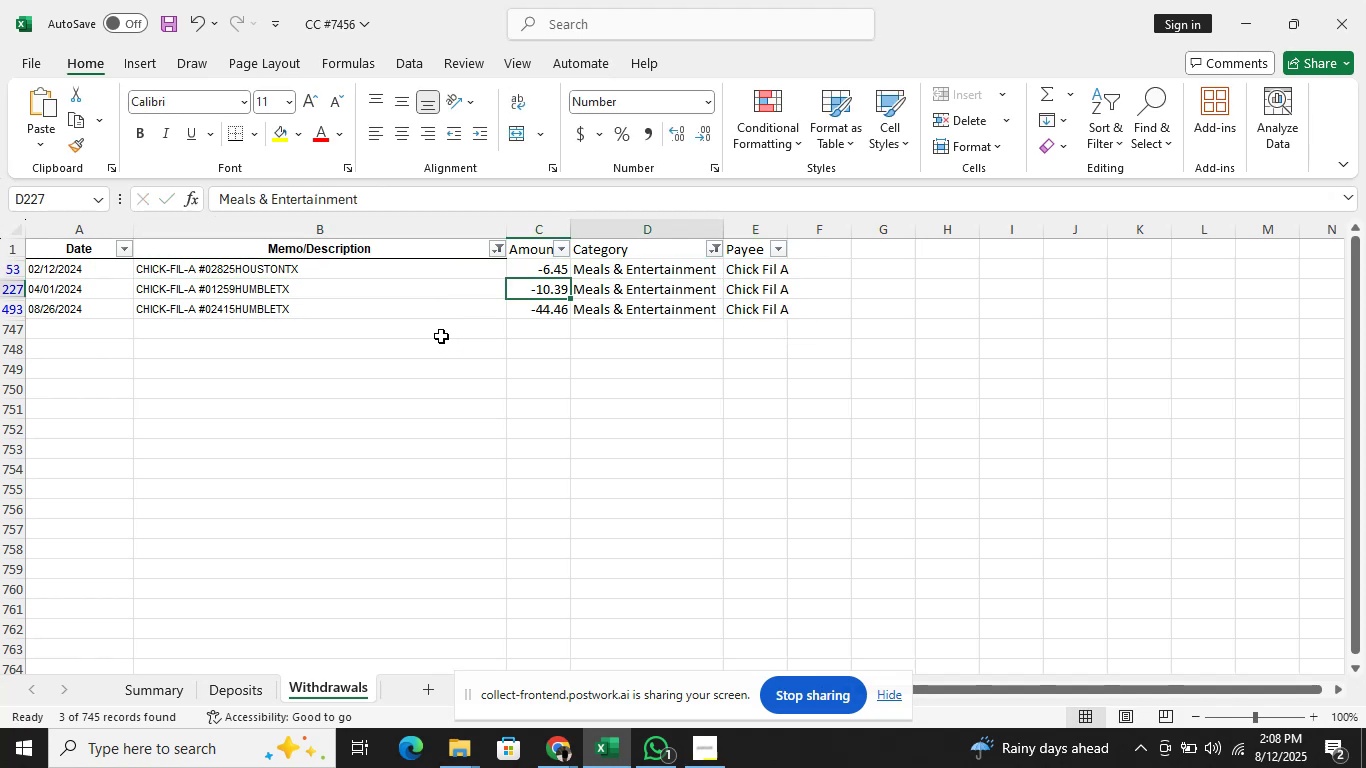 
key(ArrowRight)
 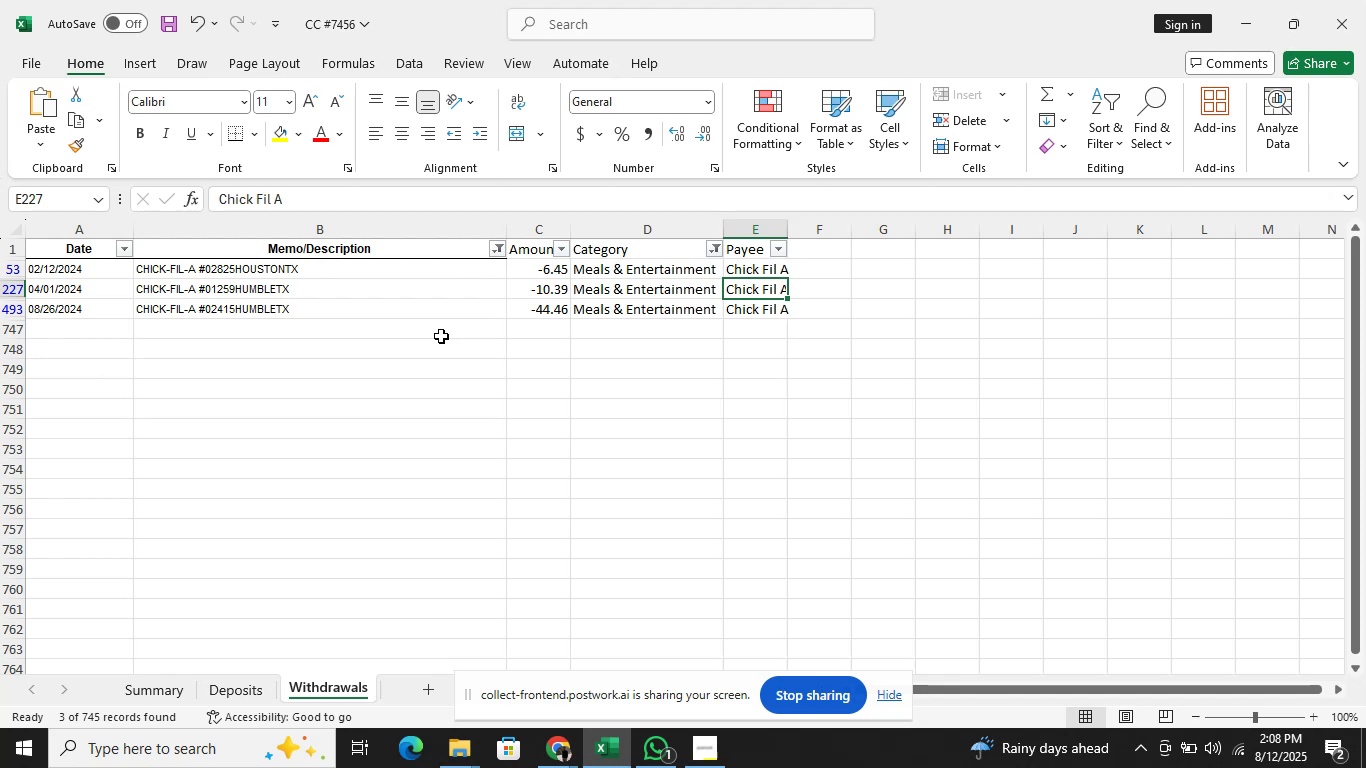 
key(ArrowUp)
 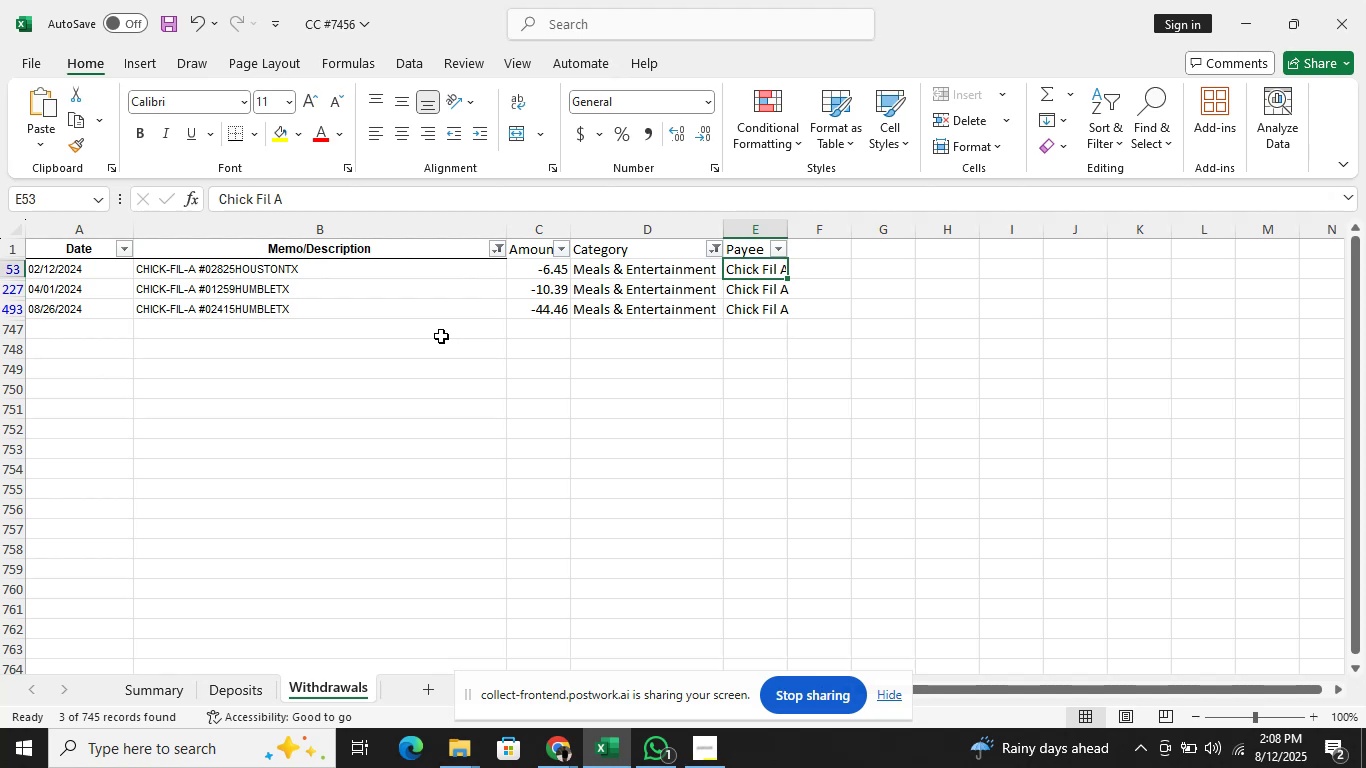 
key(ArrowLeft)
 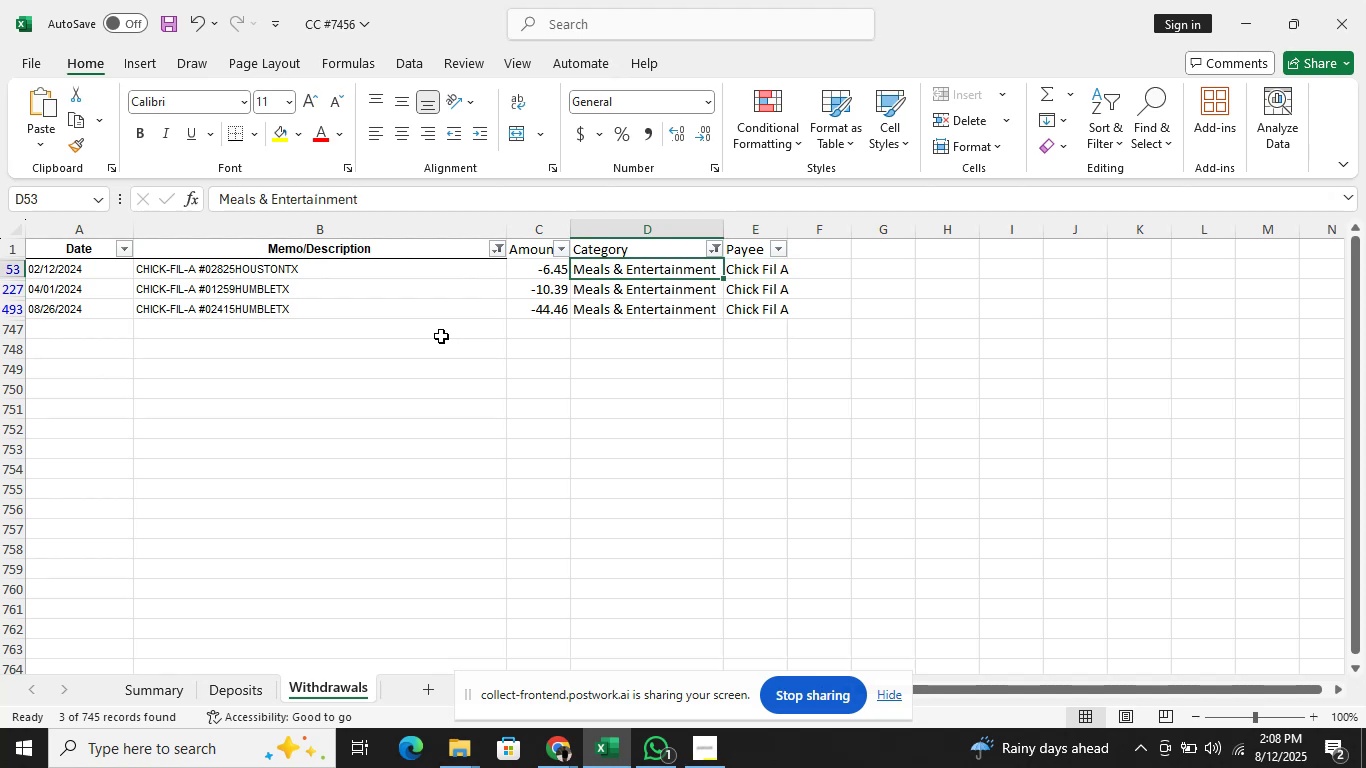 
key(ArrowLeft)
 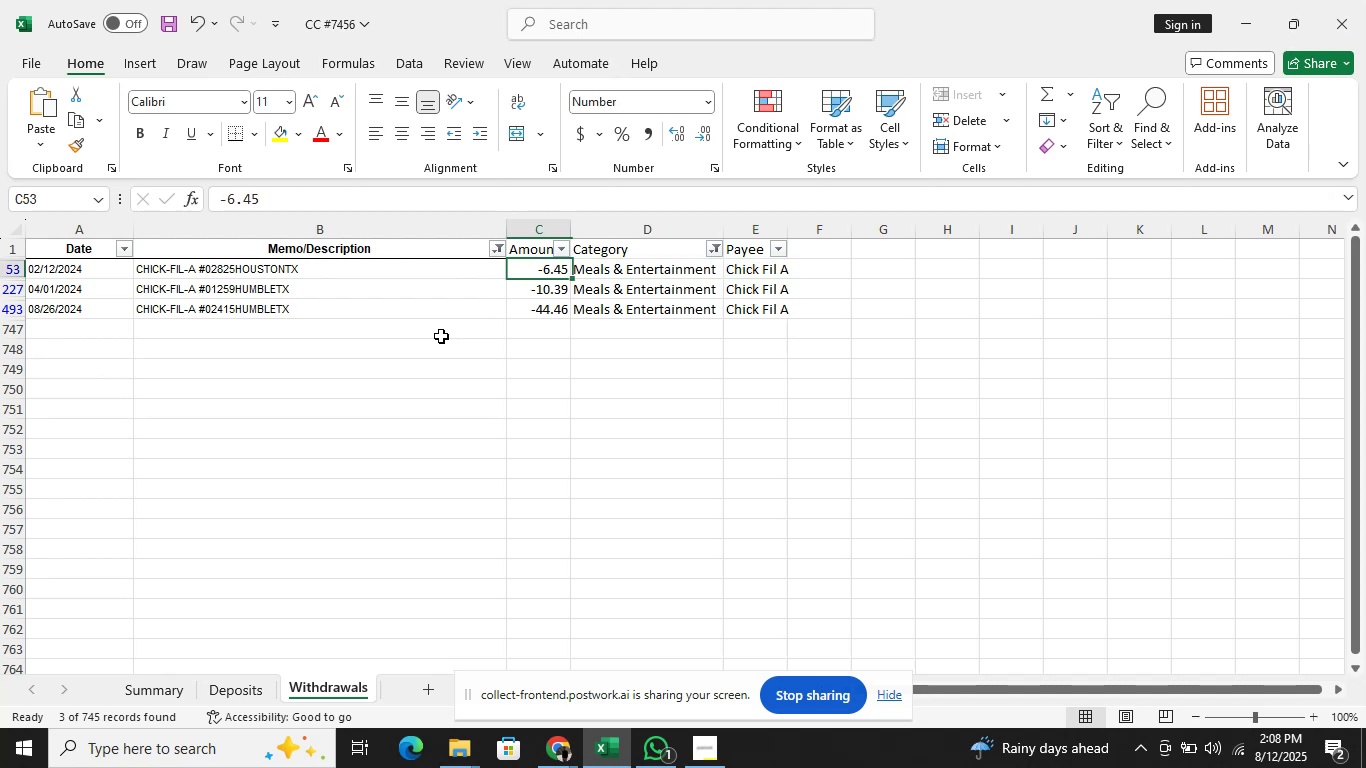 
key(ArrowLeft)
 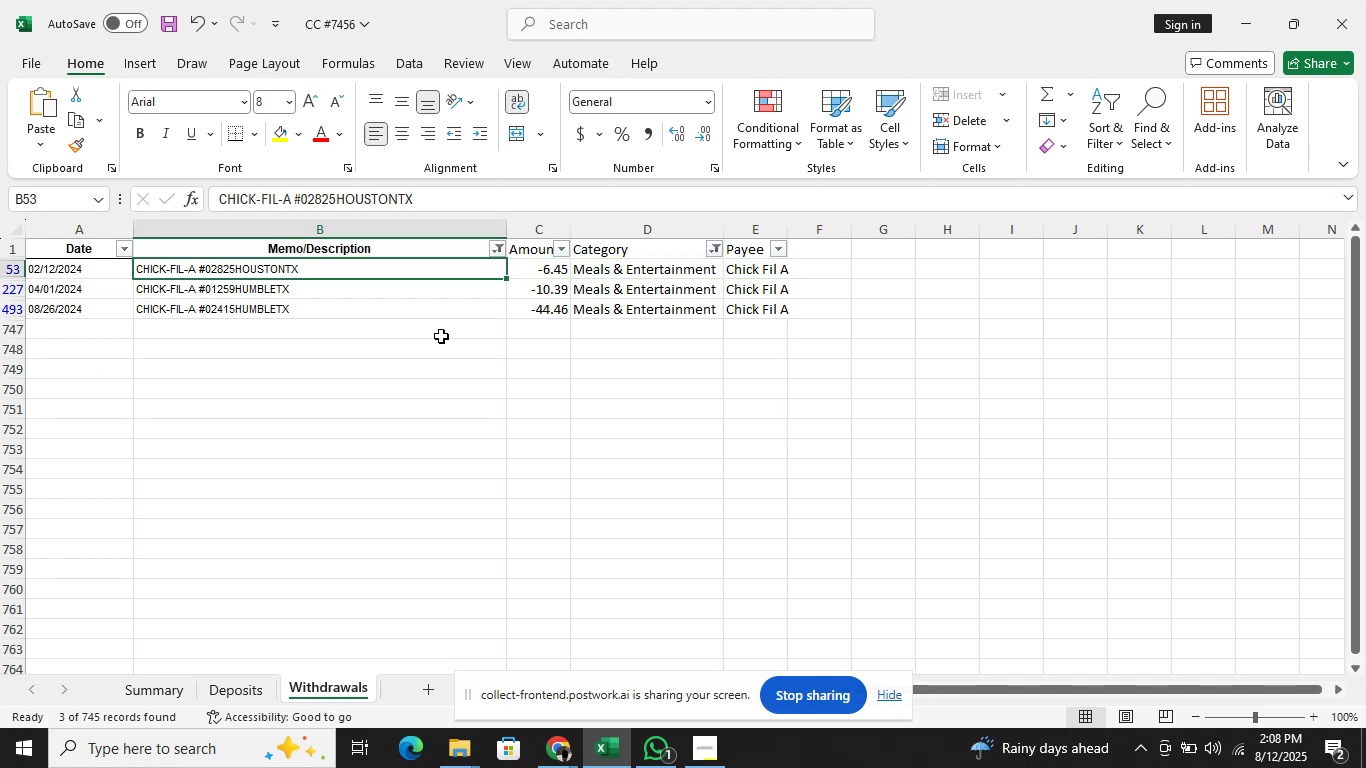 
key(ArrowUp)
 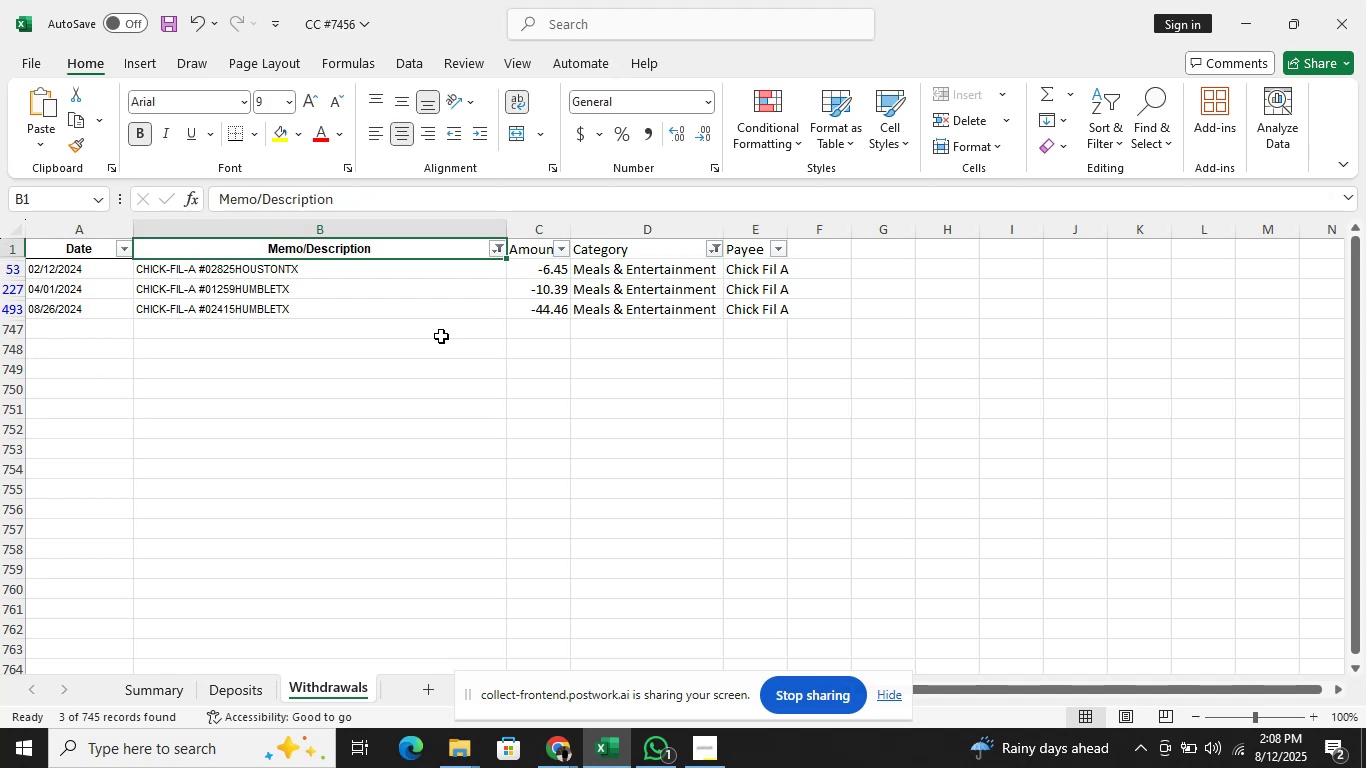 
key(ArrowDown)
 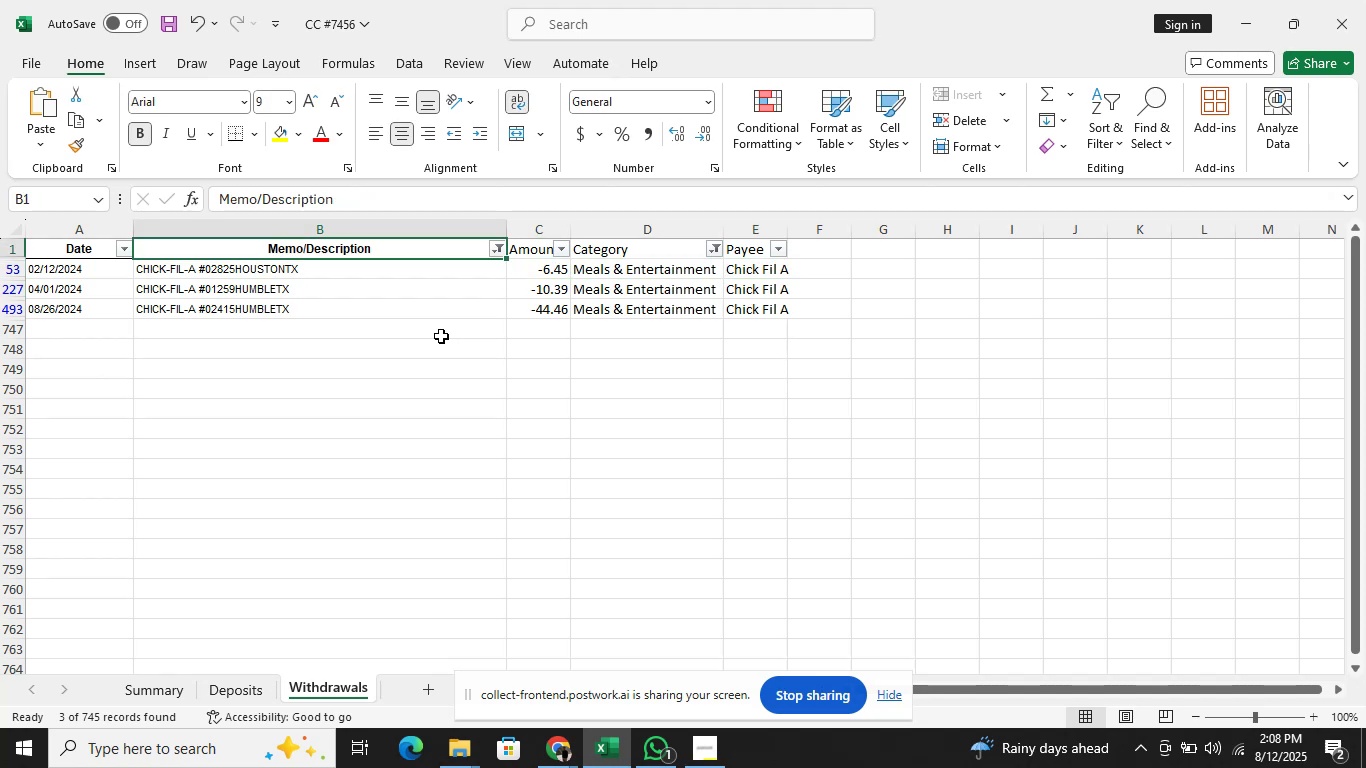 
key(Alt+AltLeft)
 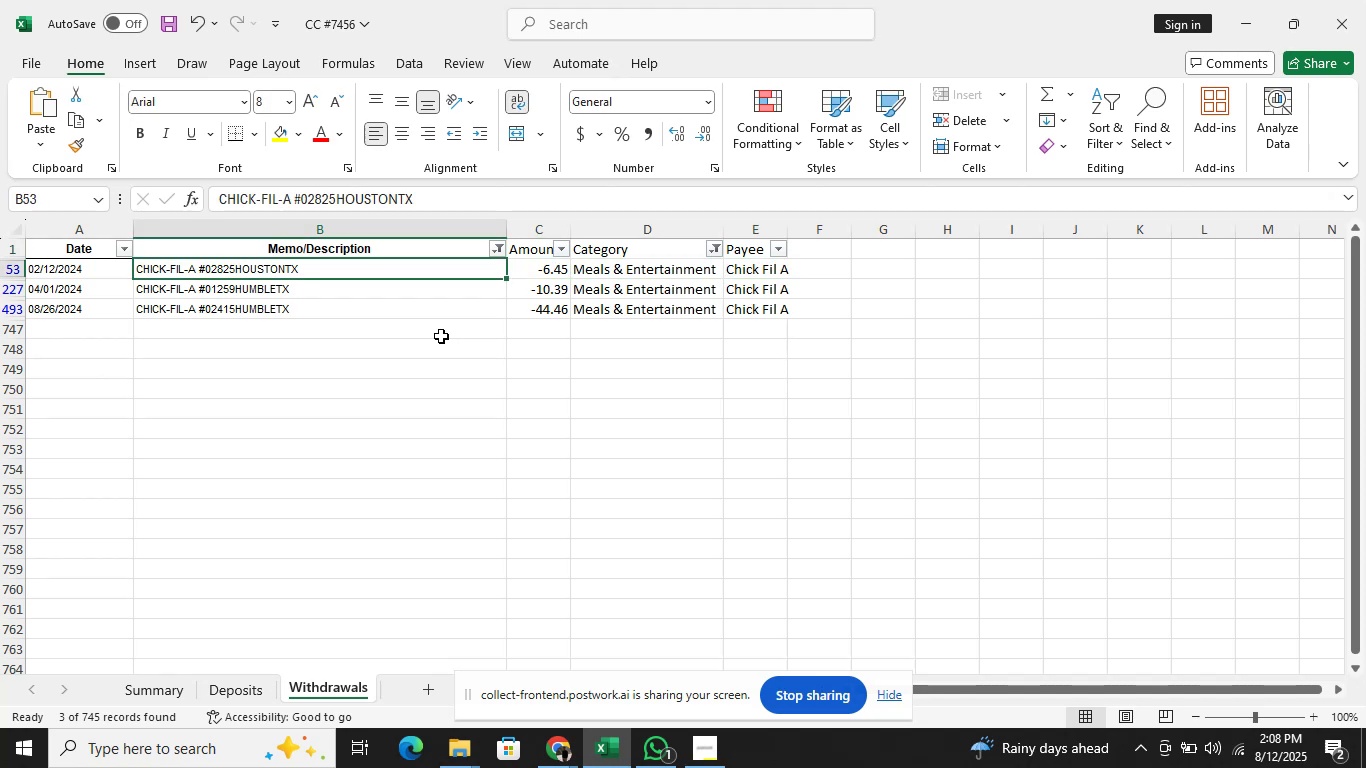 
key(ArrowDown)
 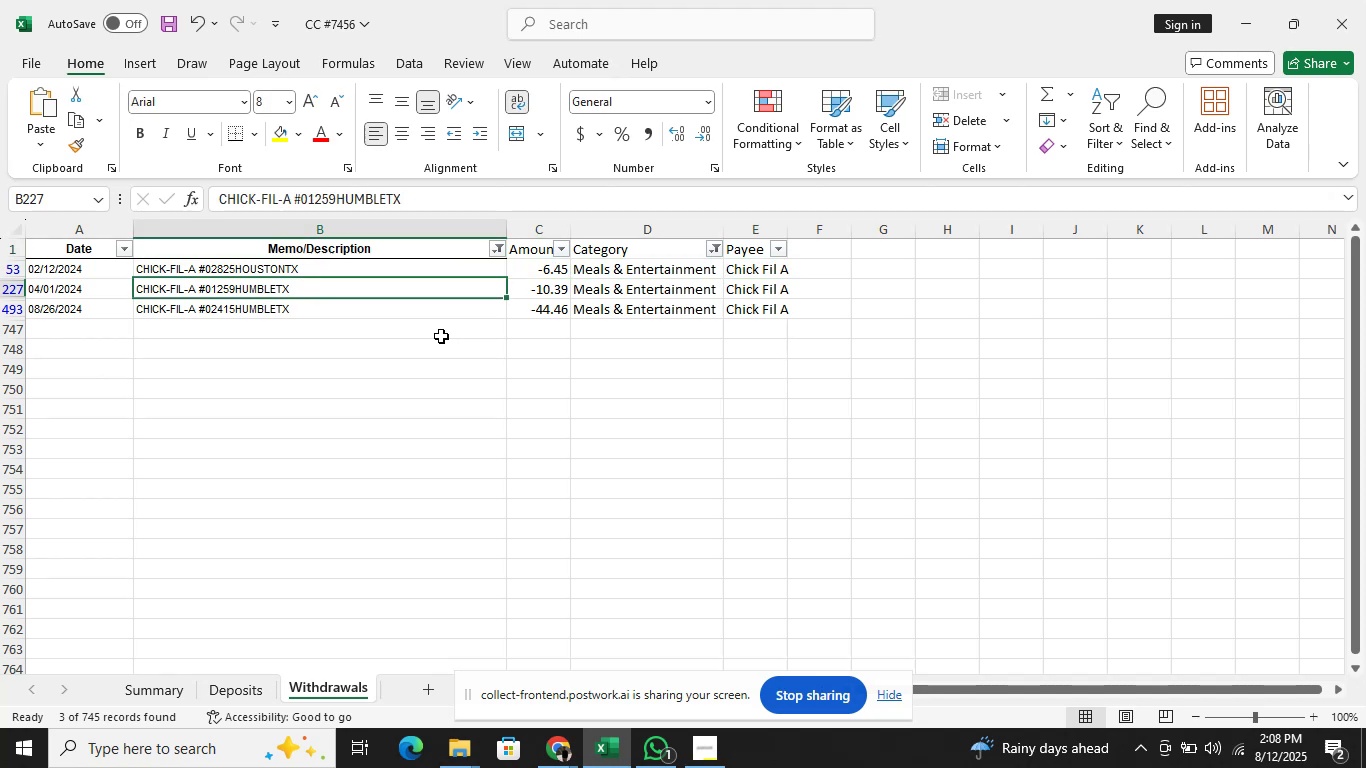 
key(ArrowUp)
 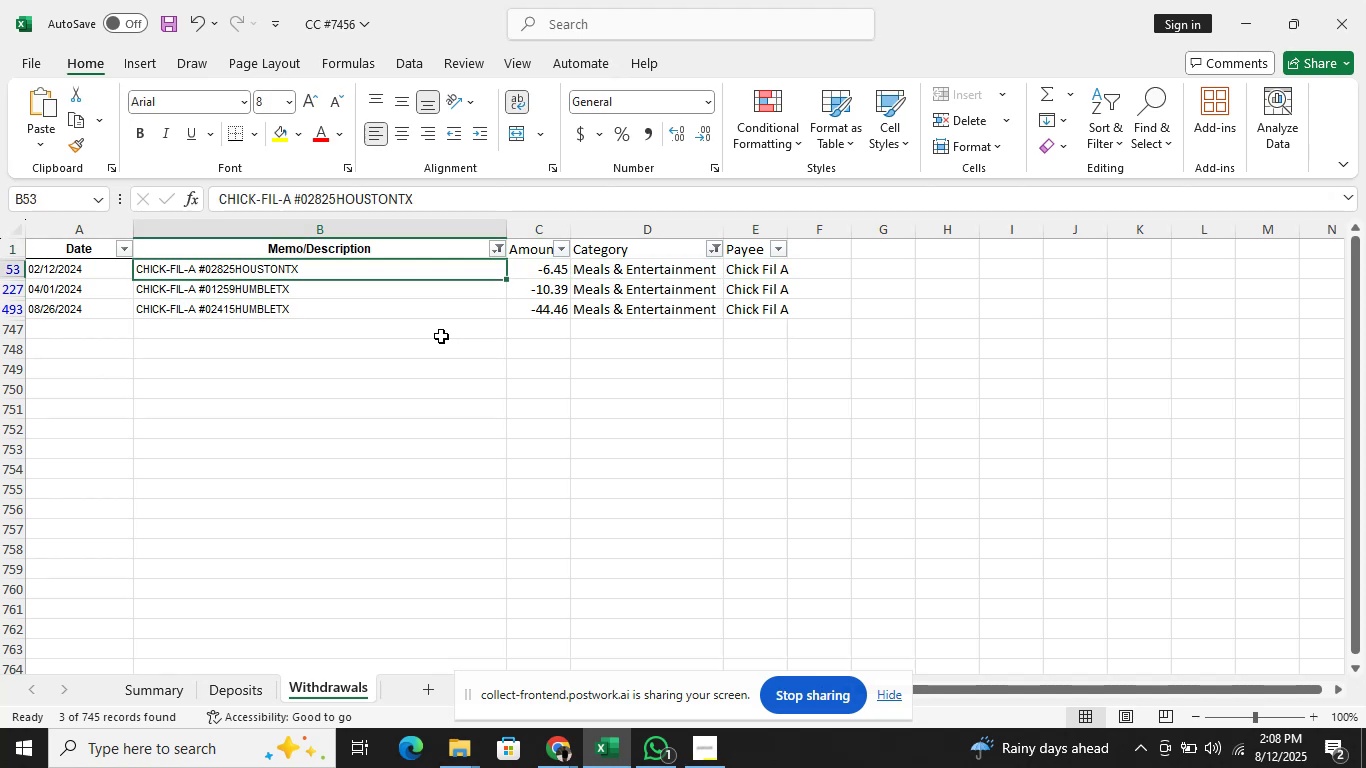 
key(ArrowUp)
 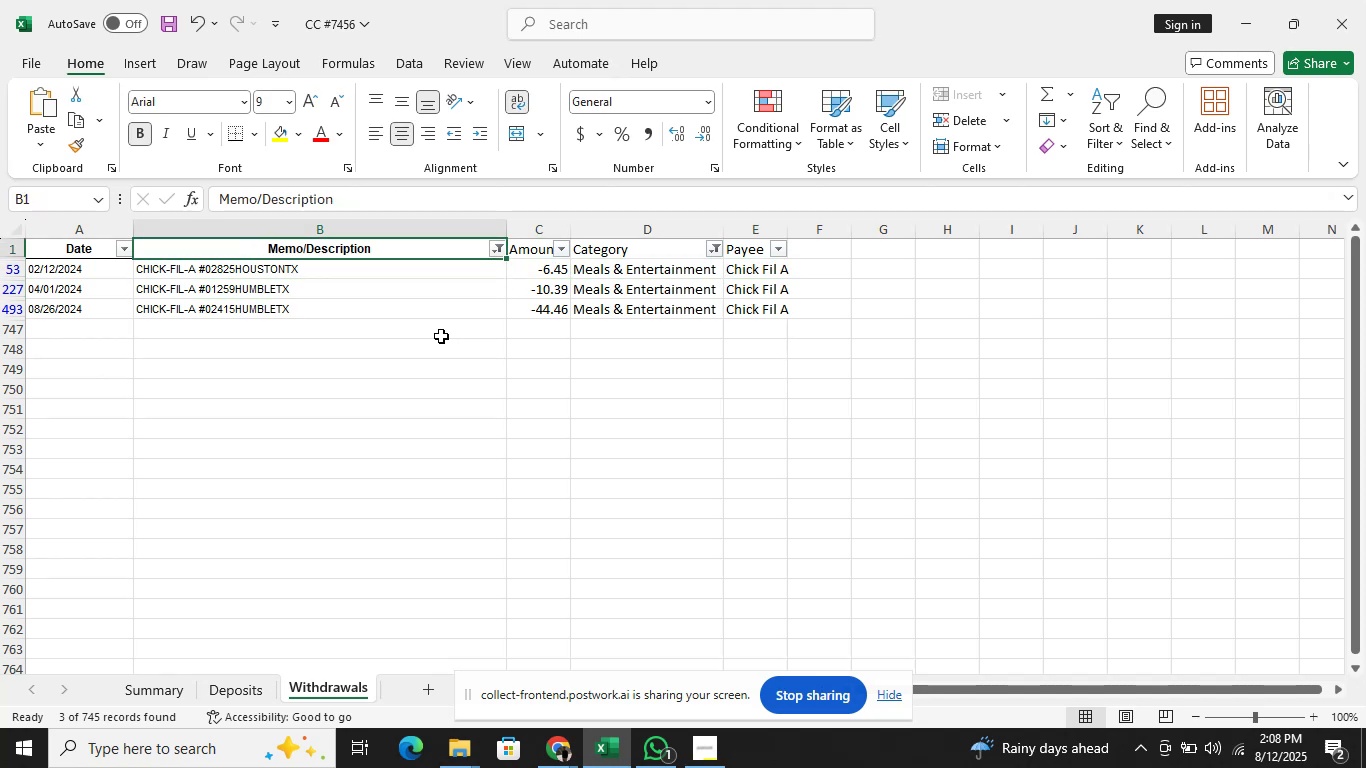 
key(Alt+AltLeft)
 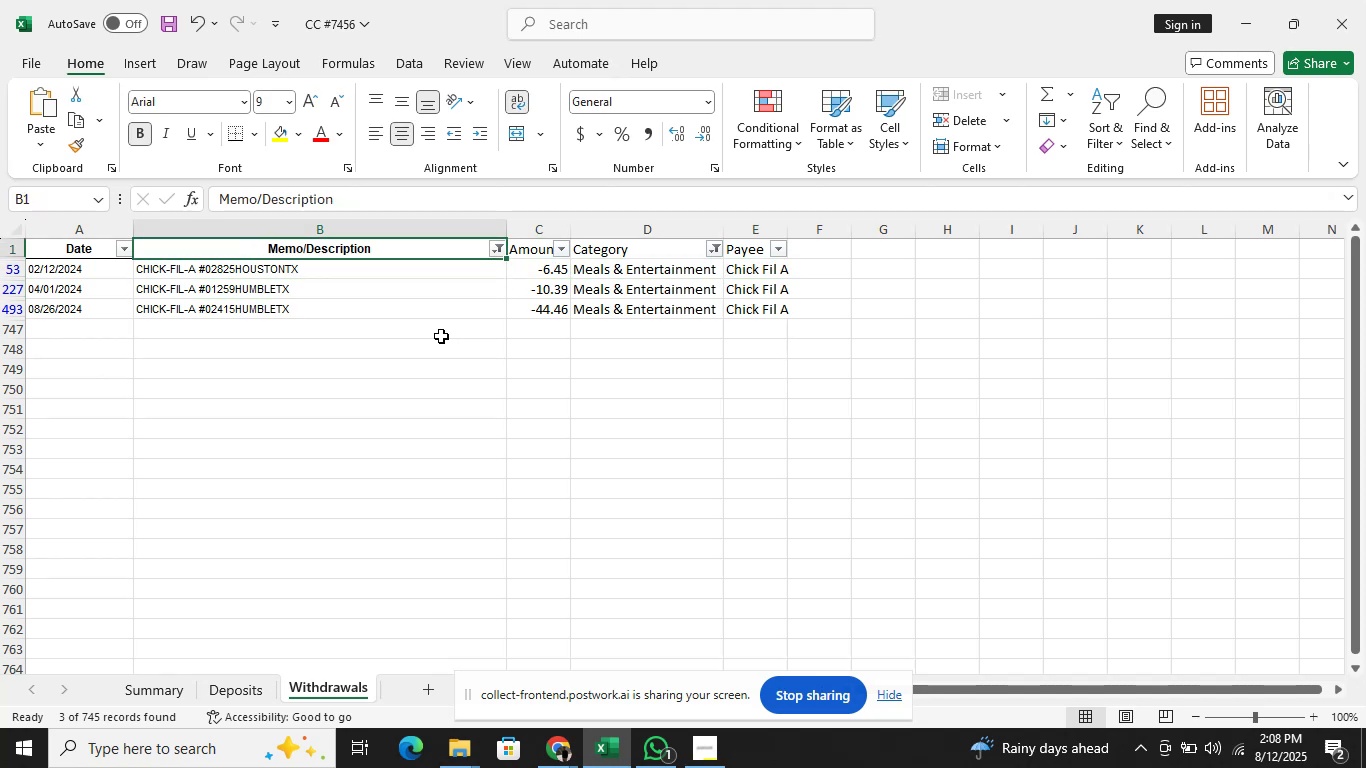 
key(Alt+ArrowDown)
 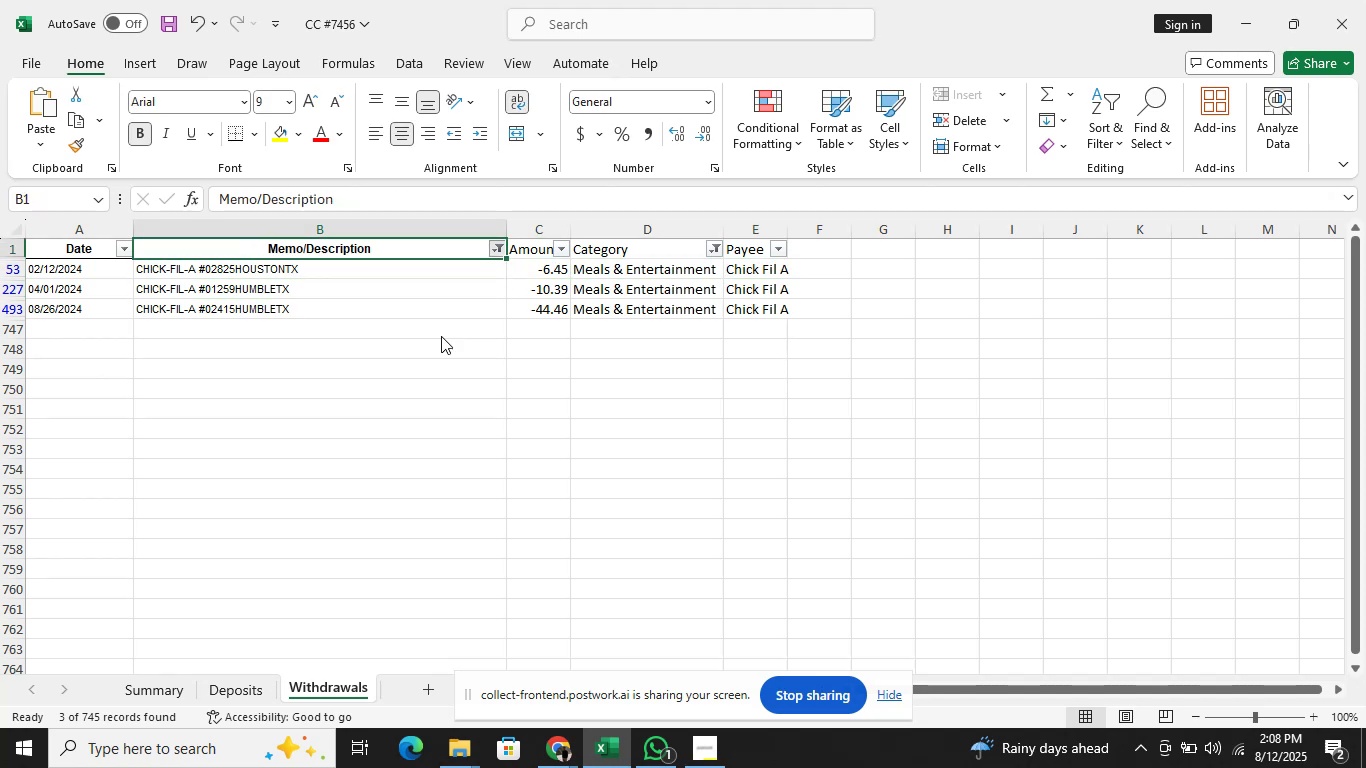 
key(Alt+ArrowDown)
 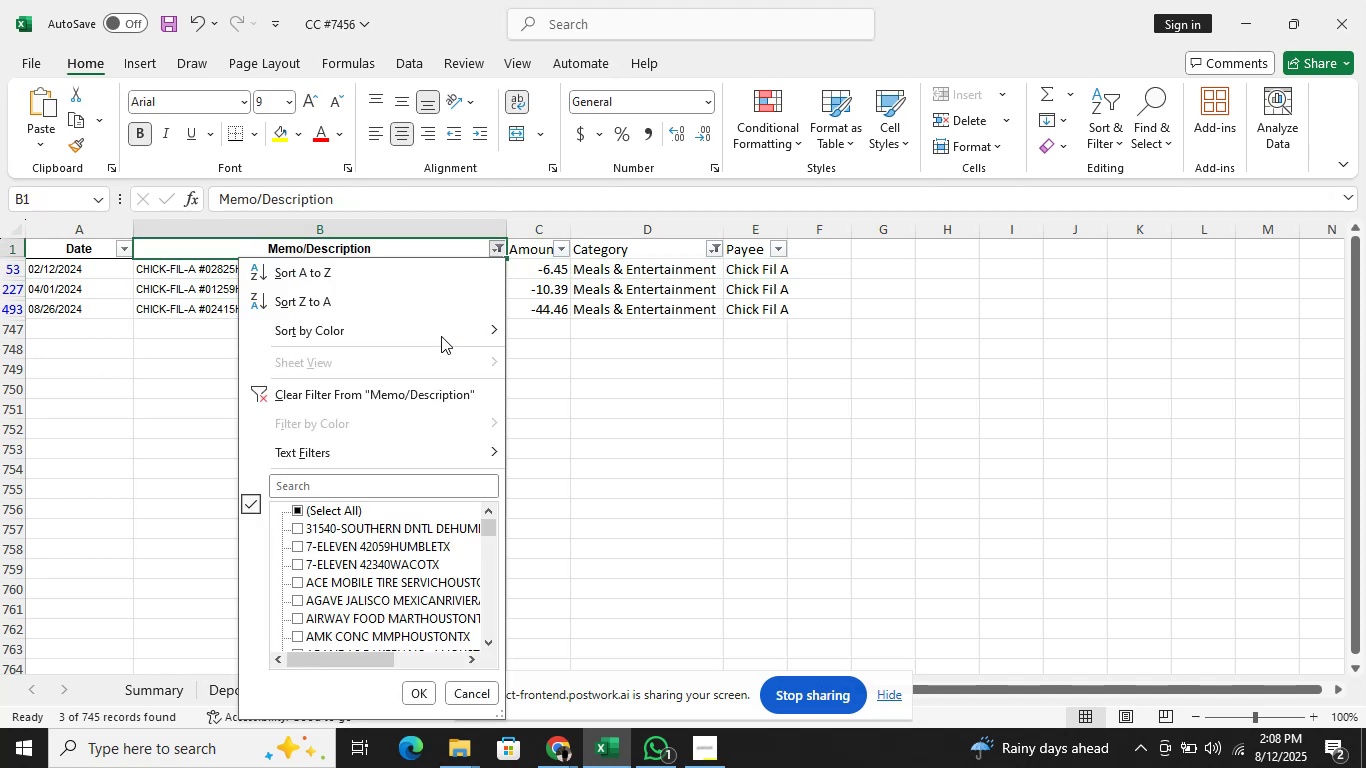 
key(Alt+ArrowDown)
 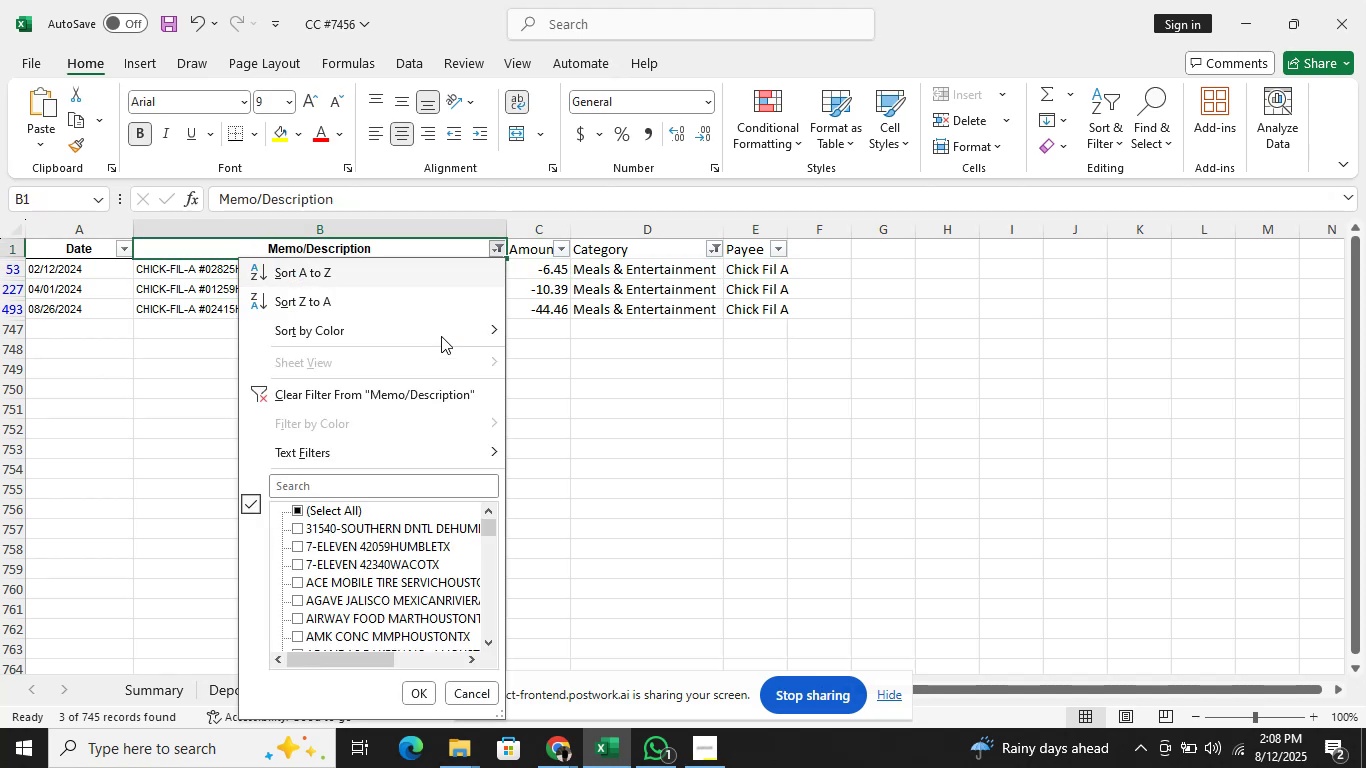 
key(Alt+ArrowDown)
 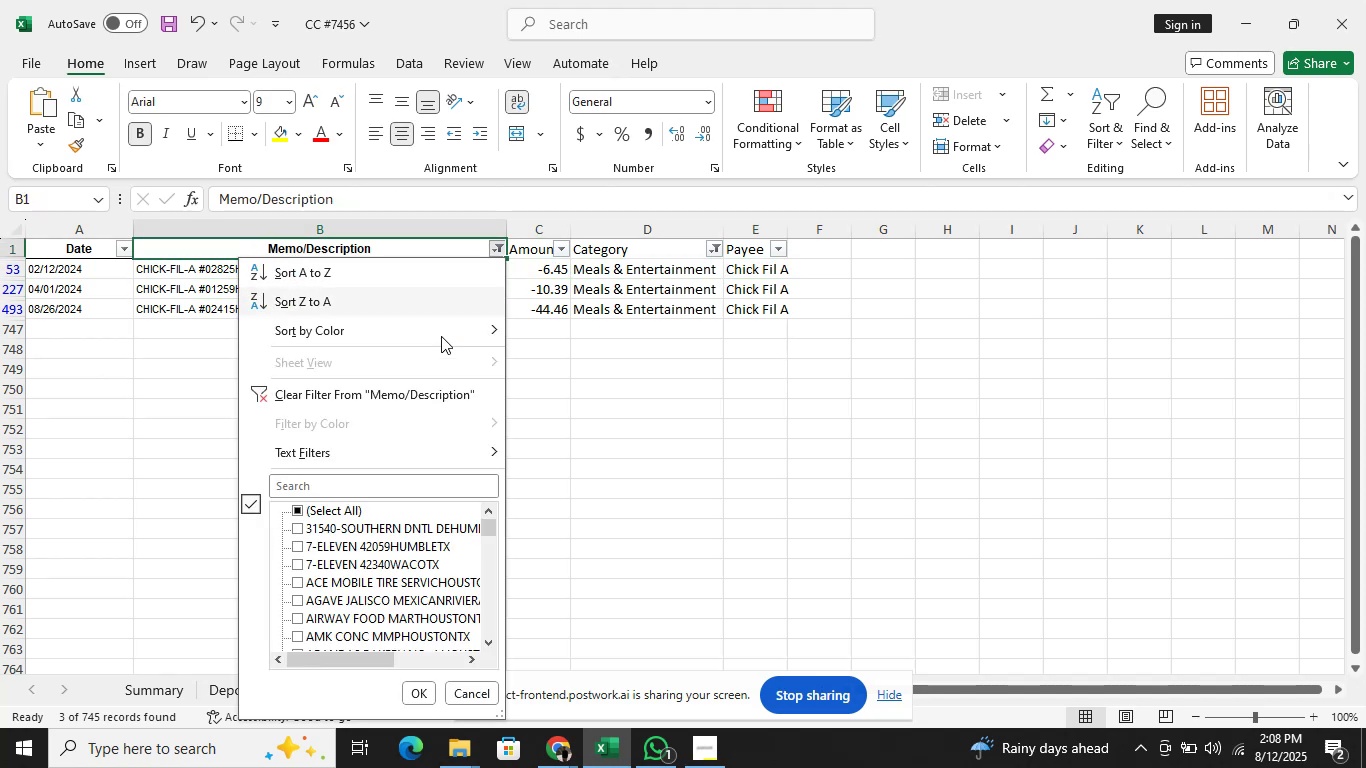 
key(Alt+ArrowDown)
 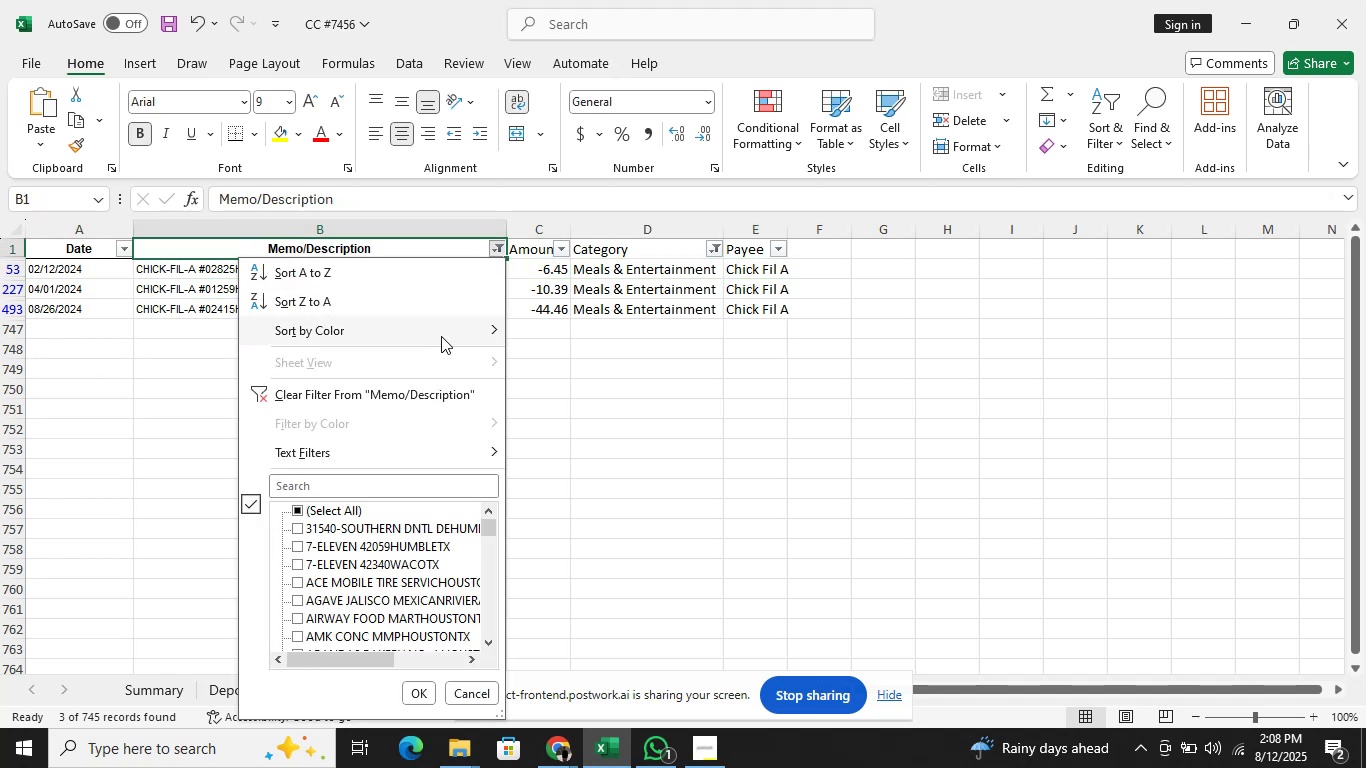 
key(Alt+ArrowDown)
 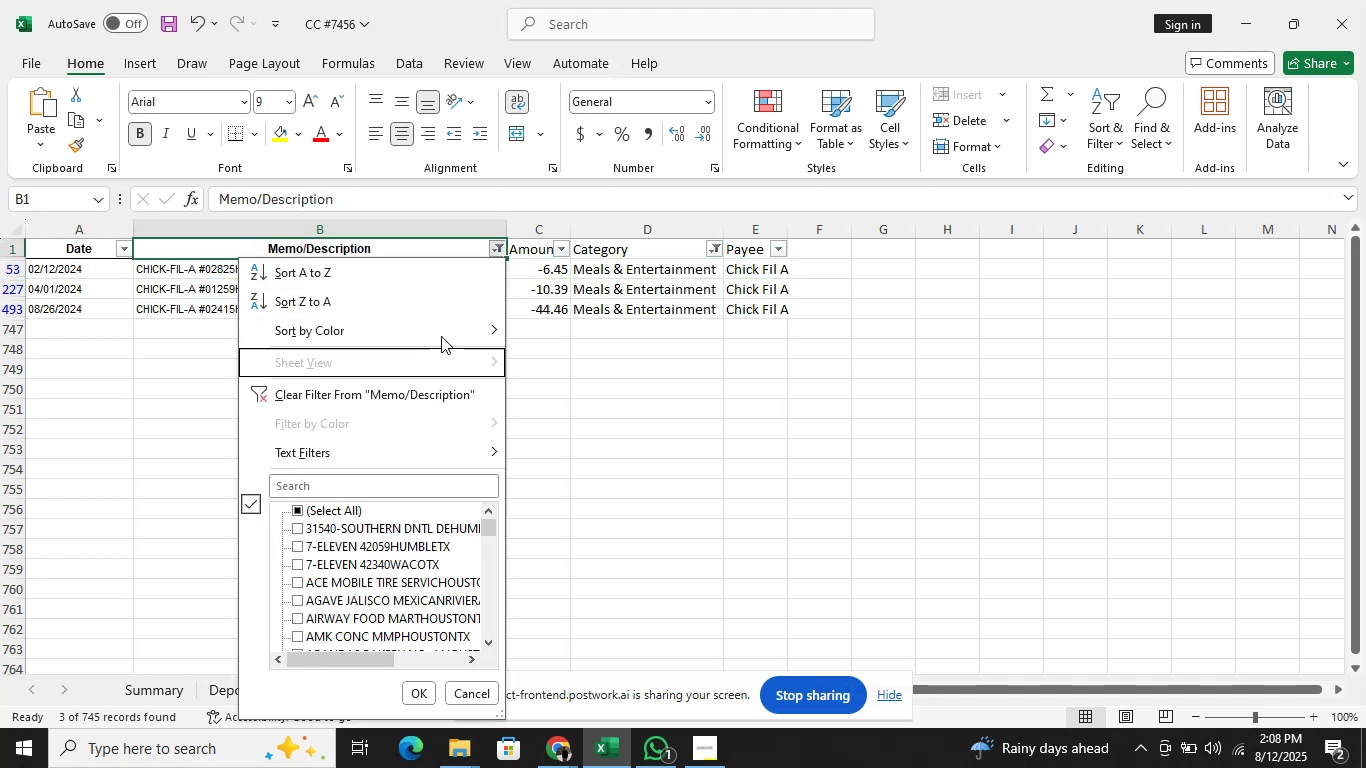 
key(Alt+ArrowDown)
 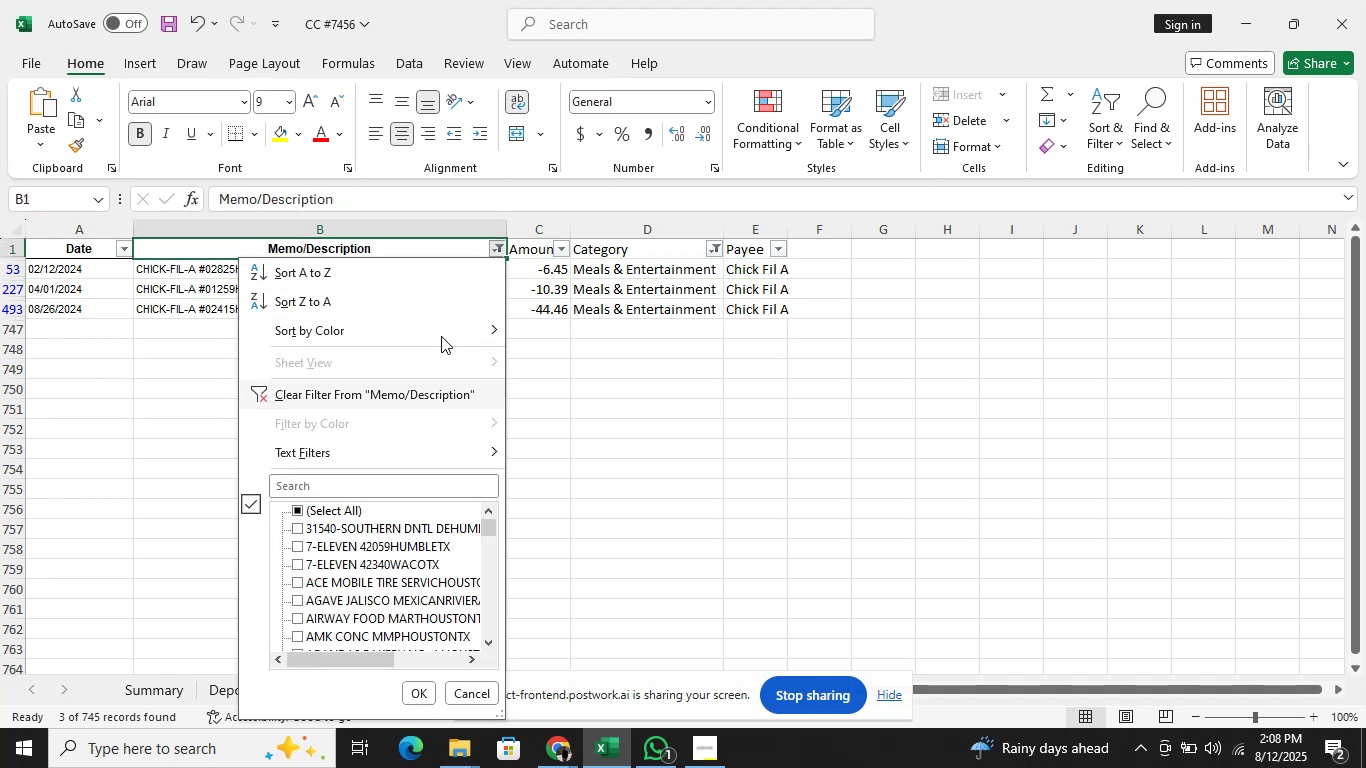 
key(Alt+ArrowDown)
 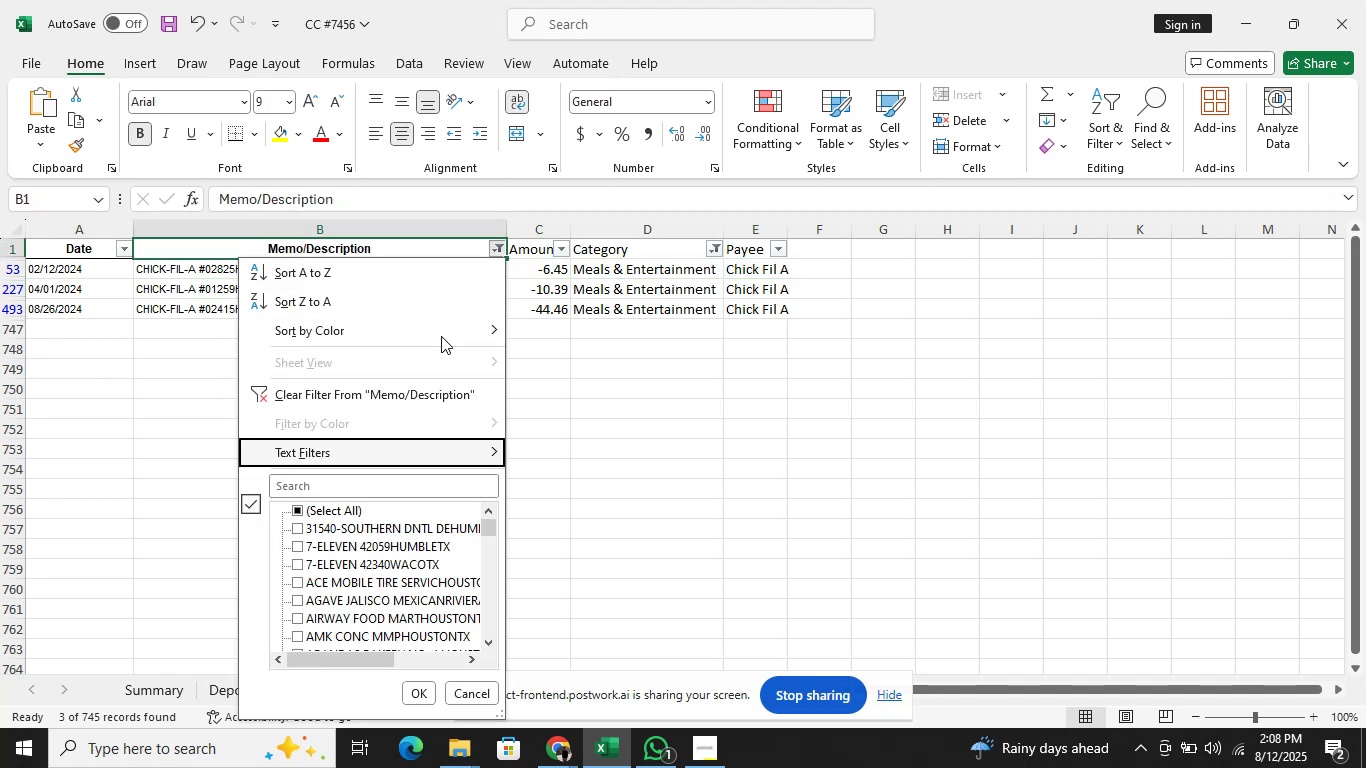 
key(Alt+ArrowDown)
 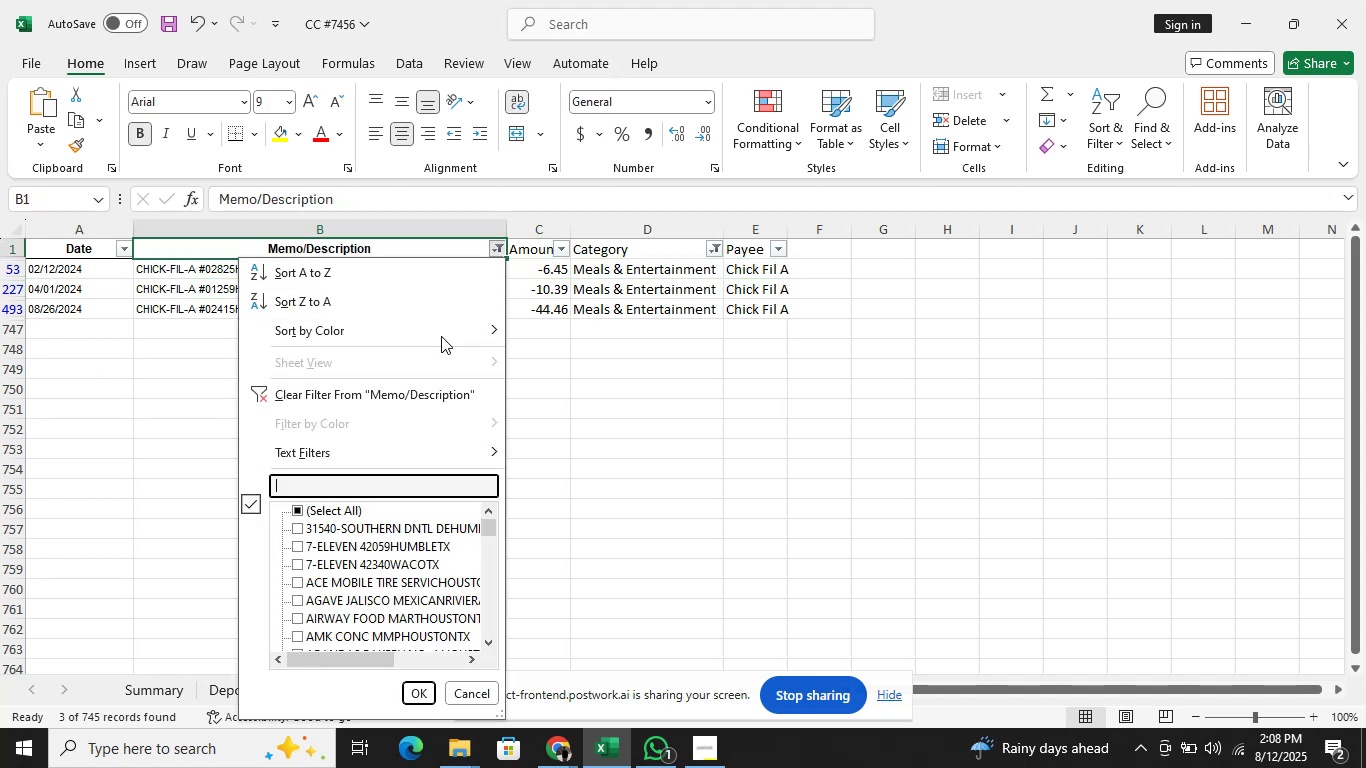 
key(Alt+ArrowDown)
 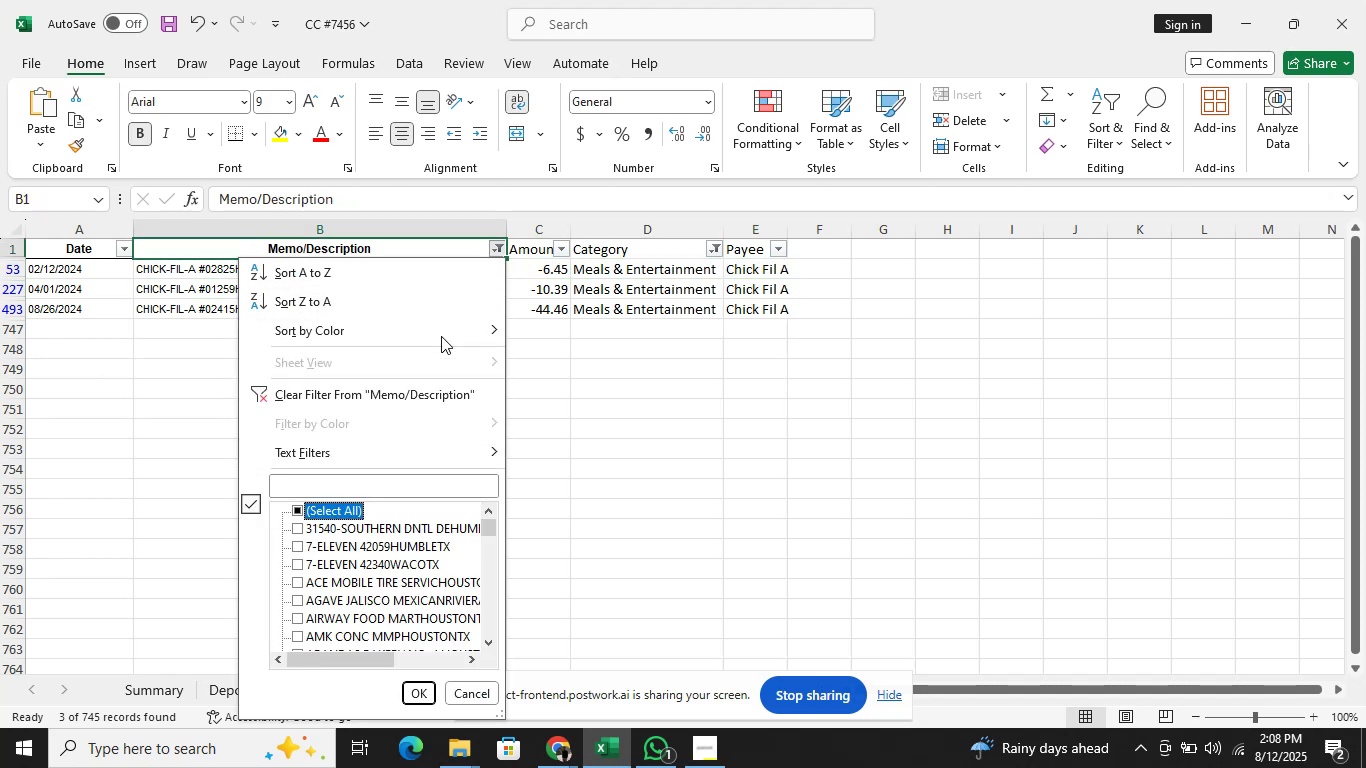 
key(Alt+ArrowDown)
 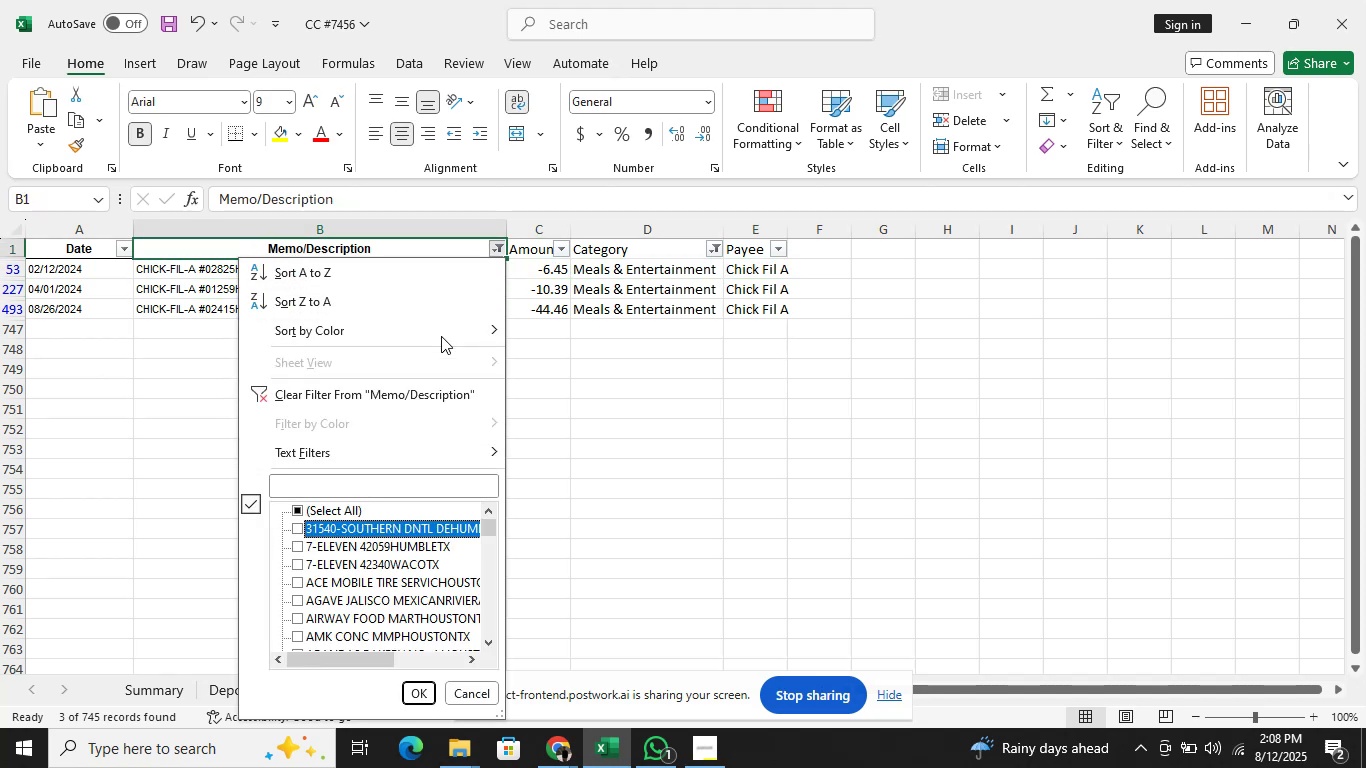 
key(Alt+ArrowUp)
 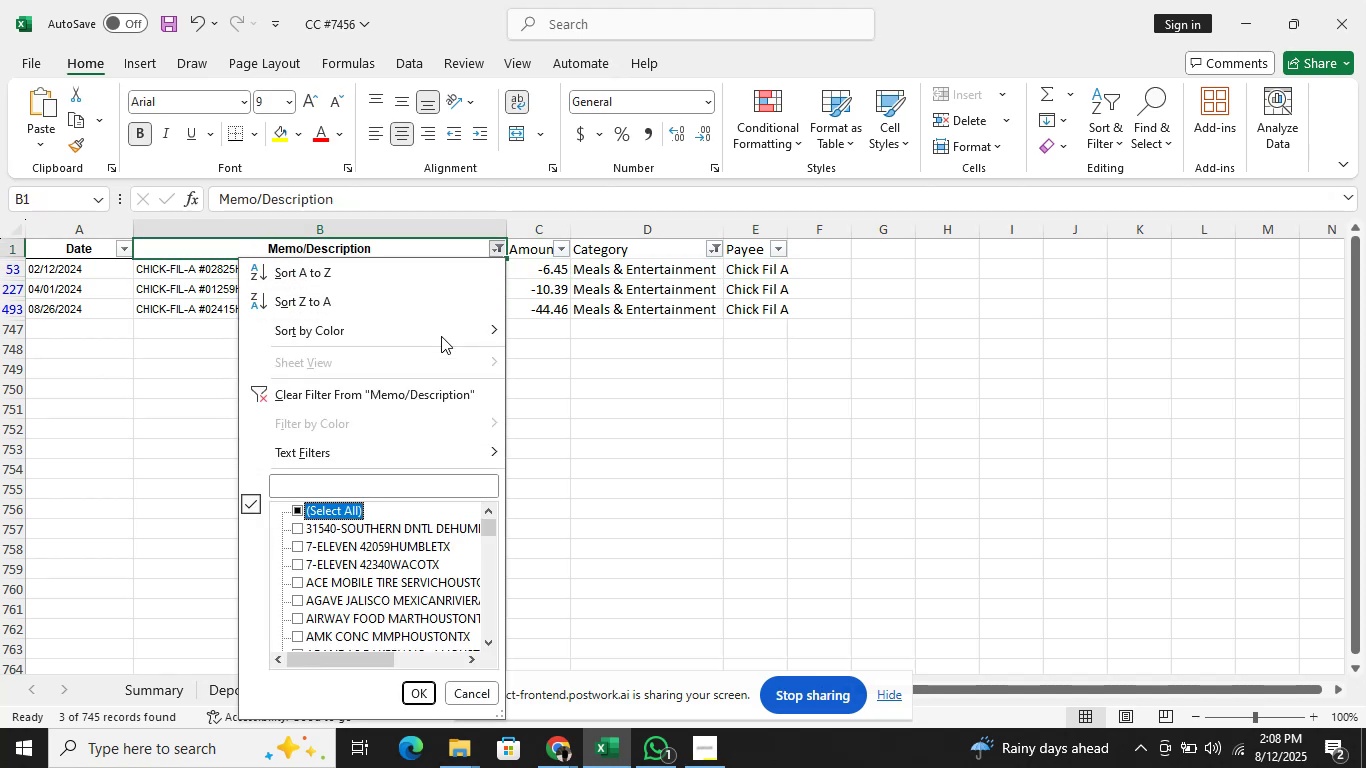 
key(Alt+Space)
 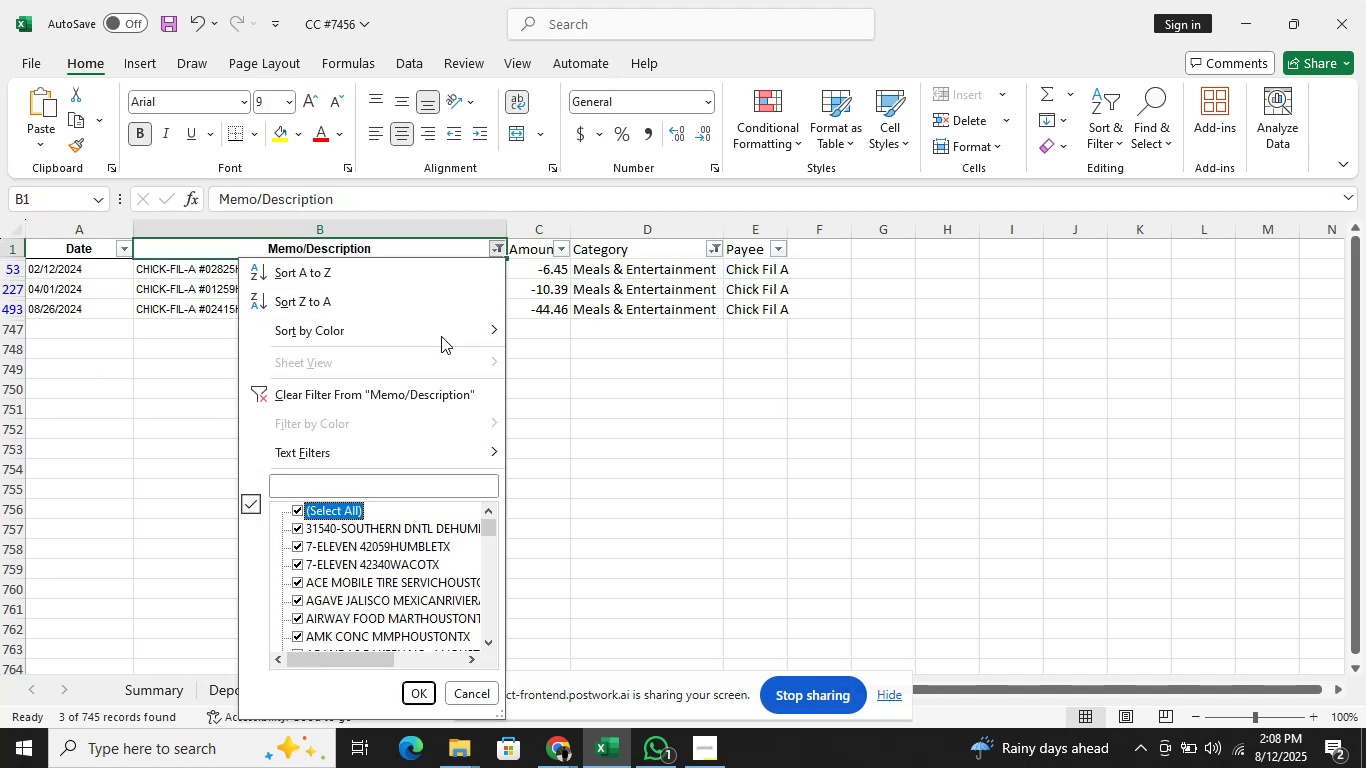 
key(Alt+ArrowDown)
 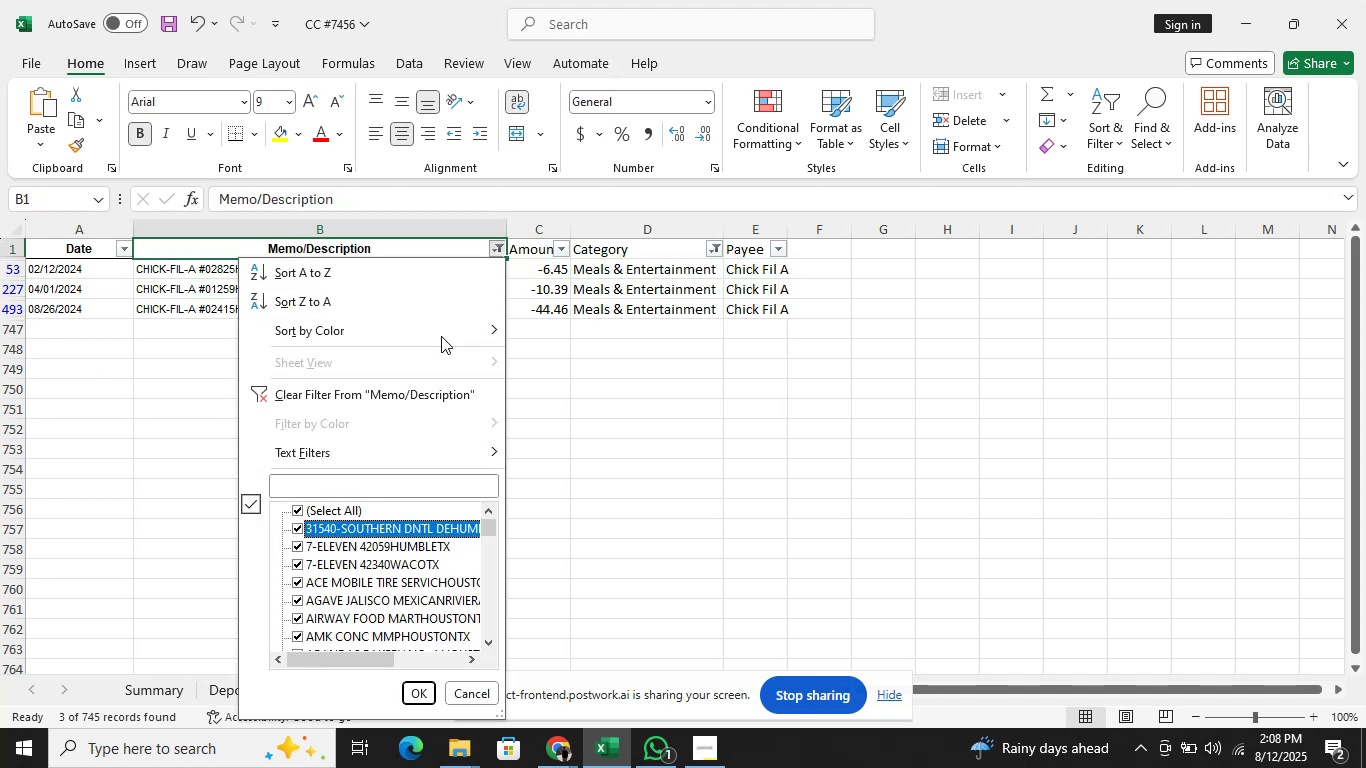 
key(Alt+ArrowDown)
 